 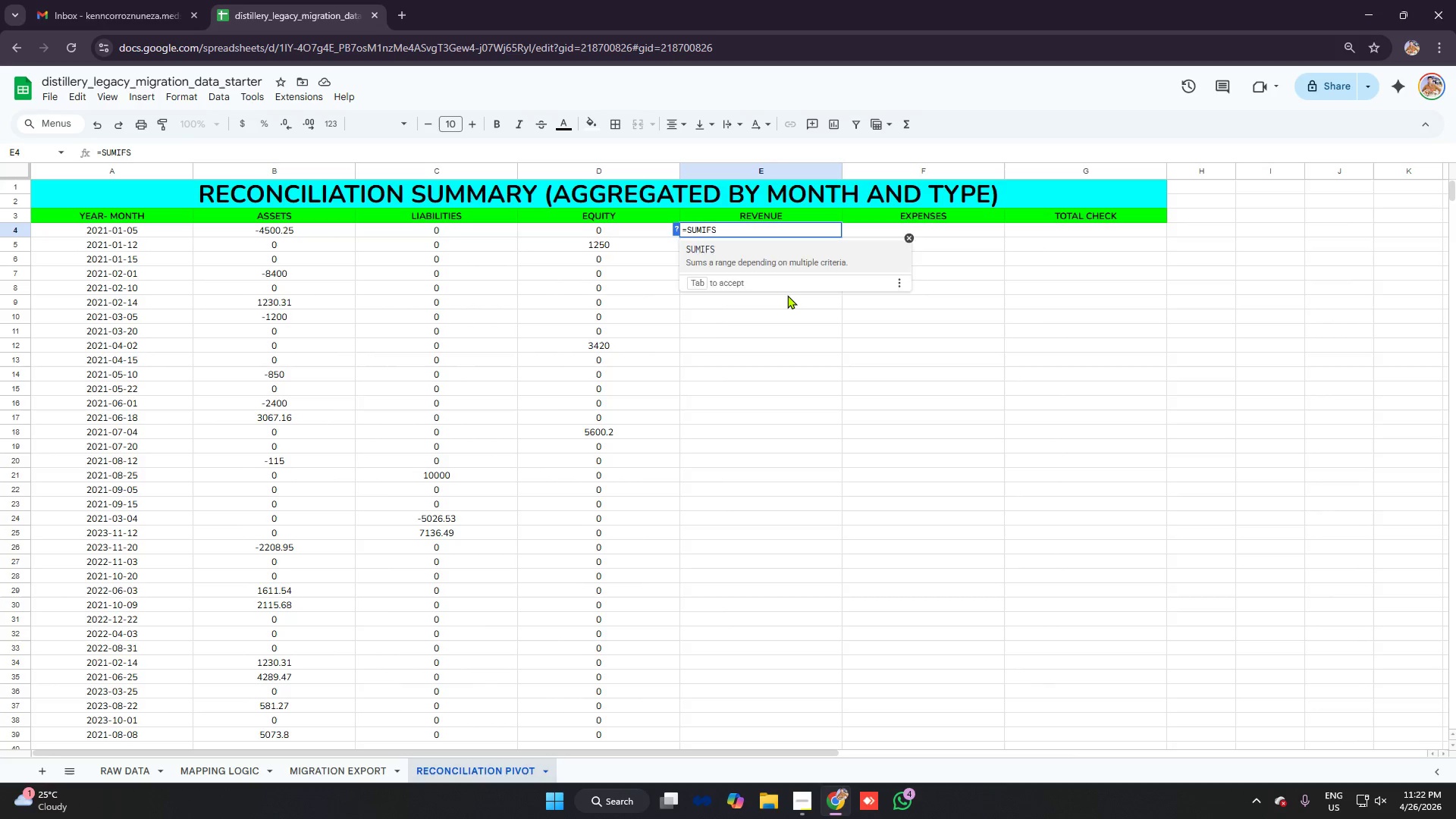 
key(Control+V)
 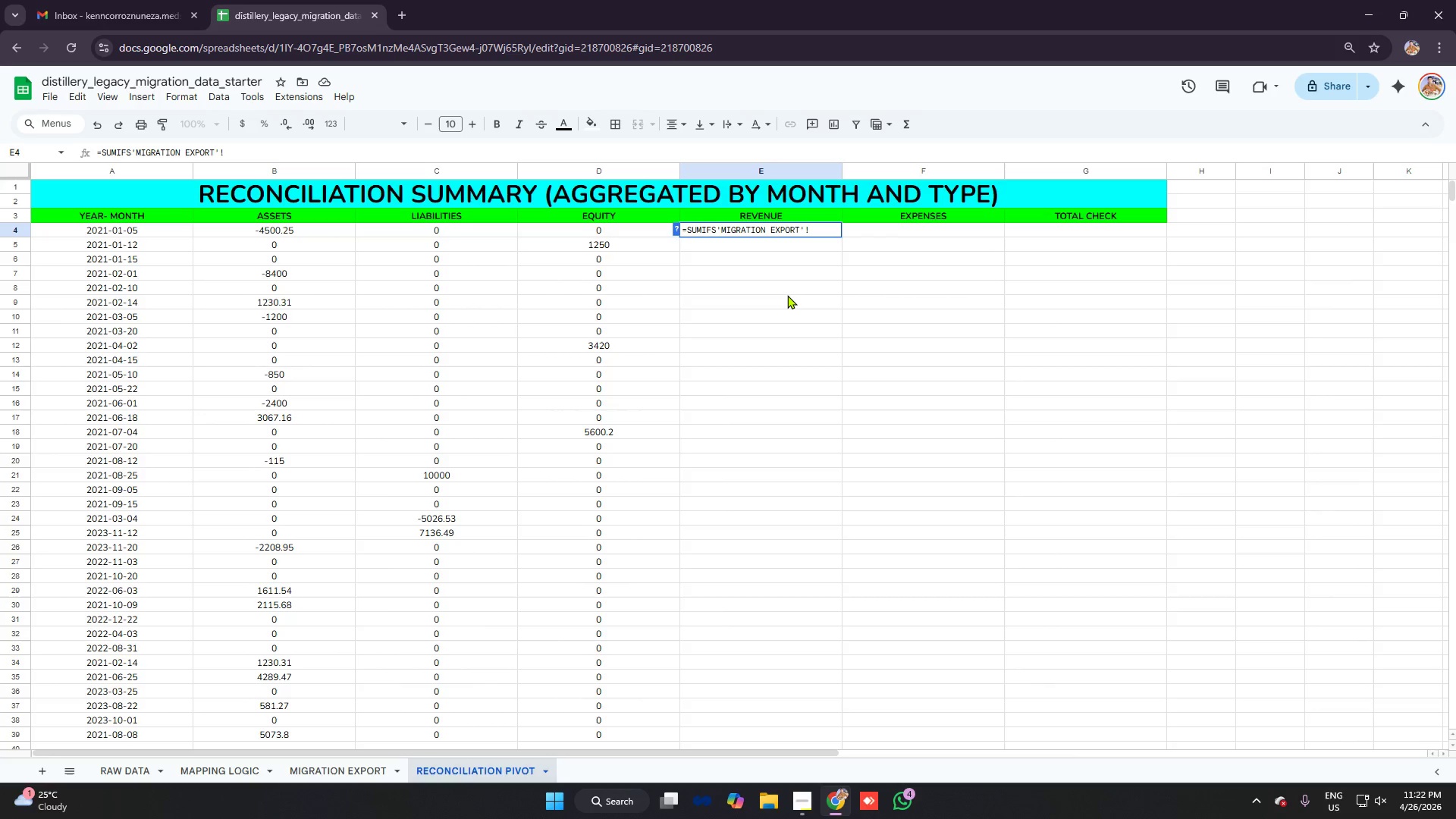 
key(Control+Z)
 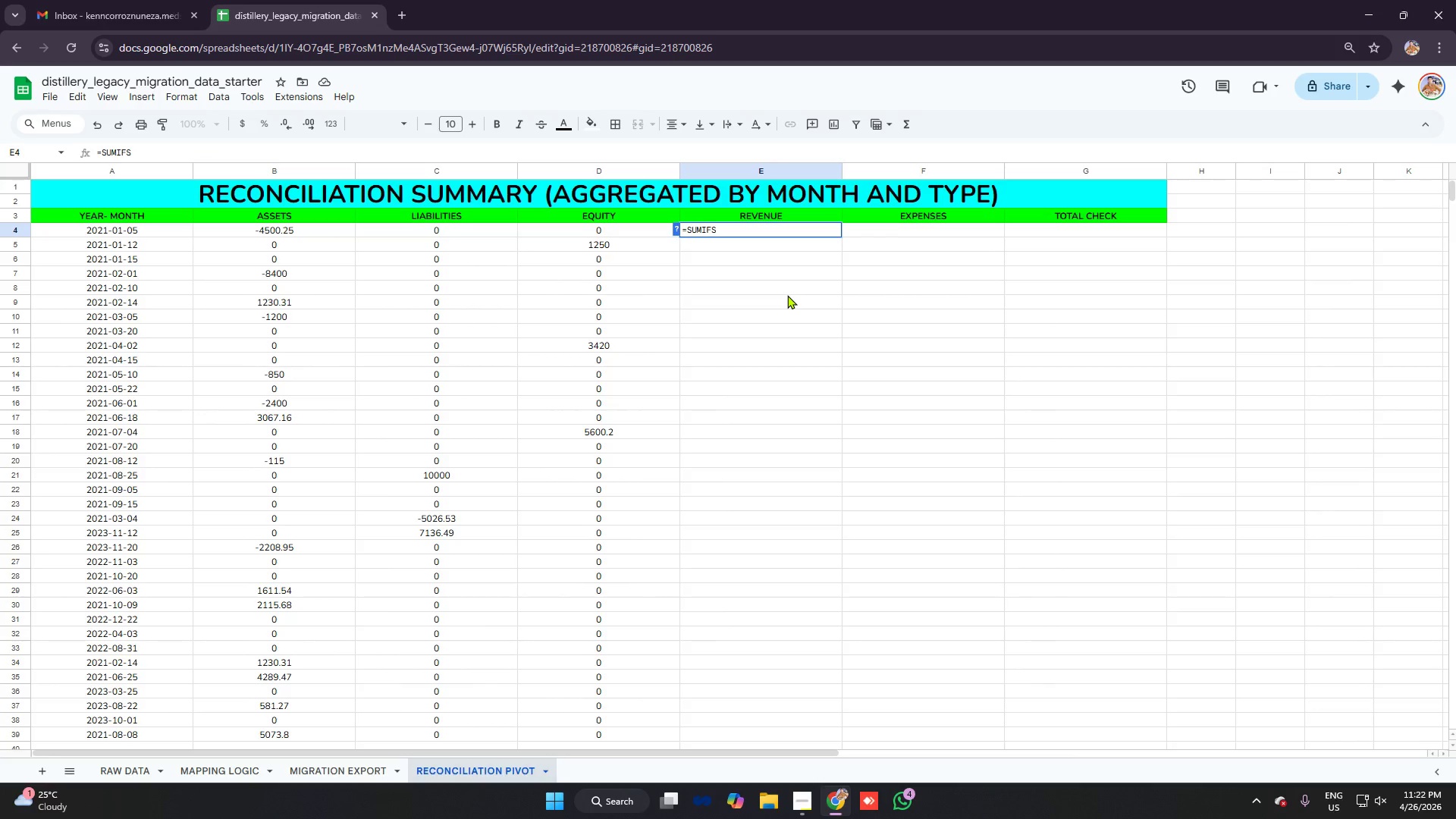 
key(Tab)
 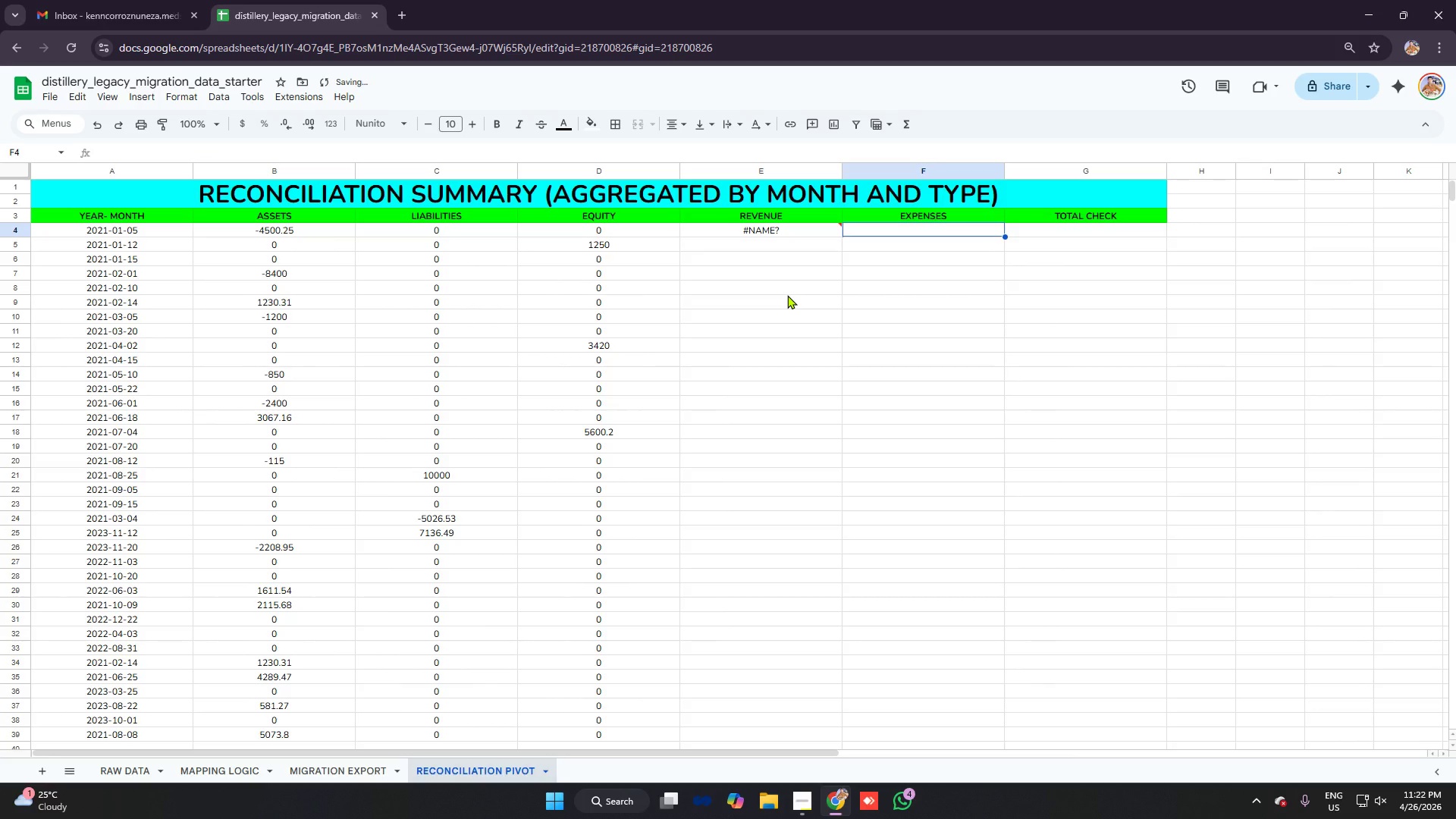 
key(Control+Z)
 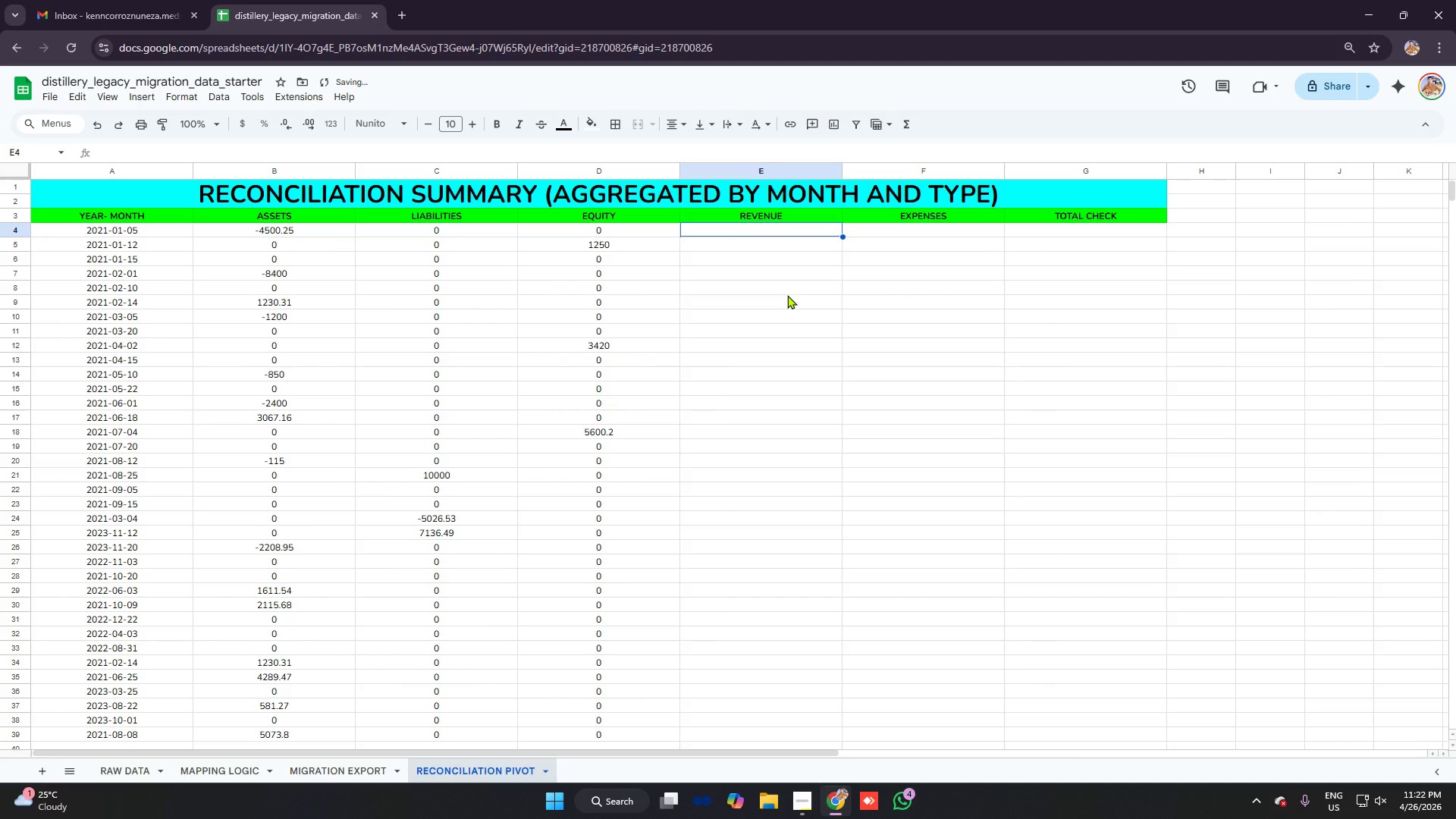 
type(=sumifs)
key(Tab)
 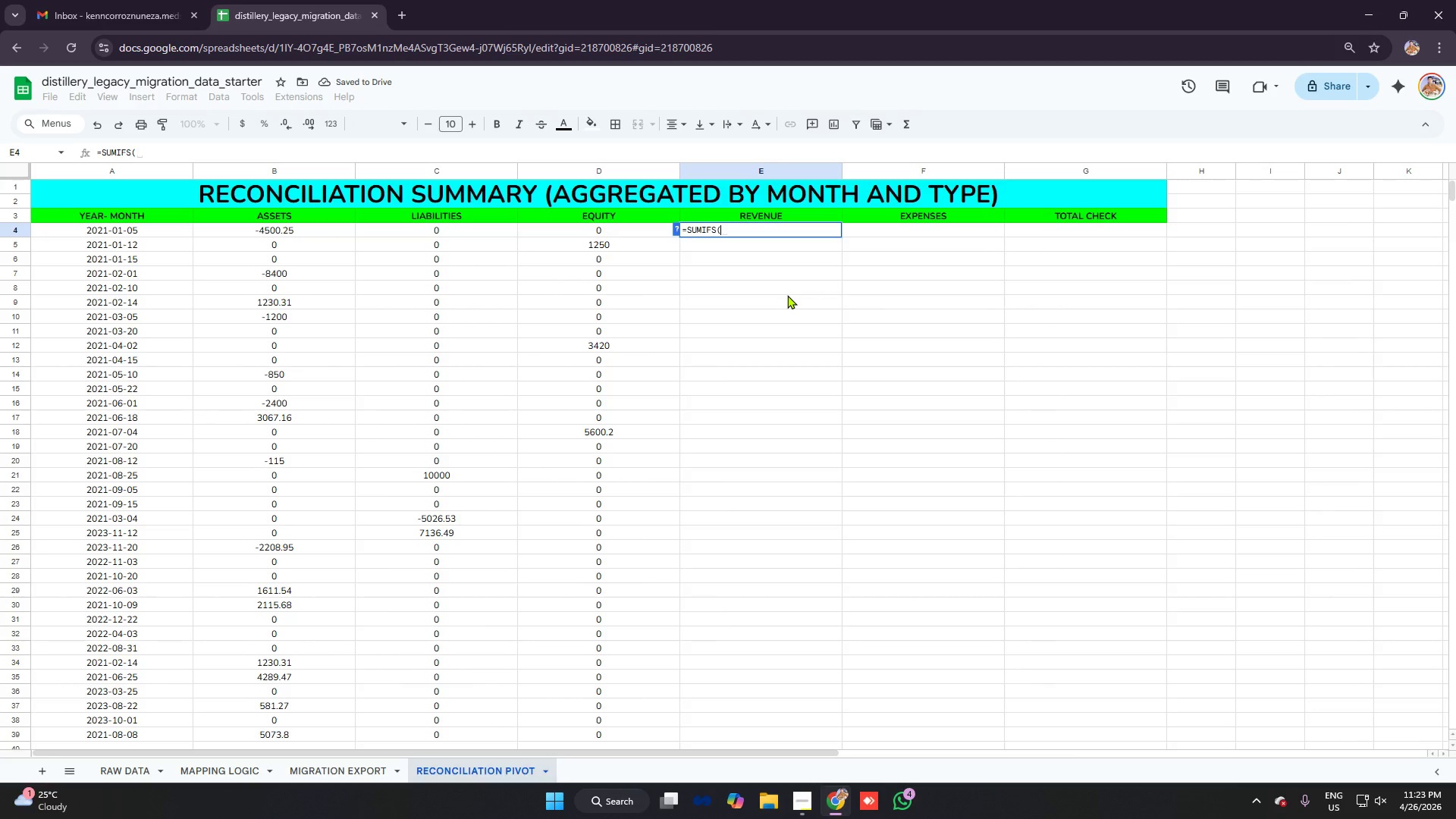 
key(Control+V)
 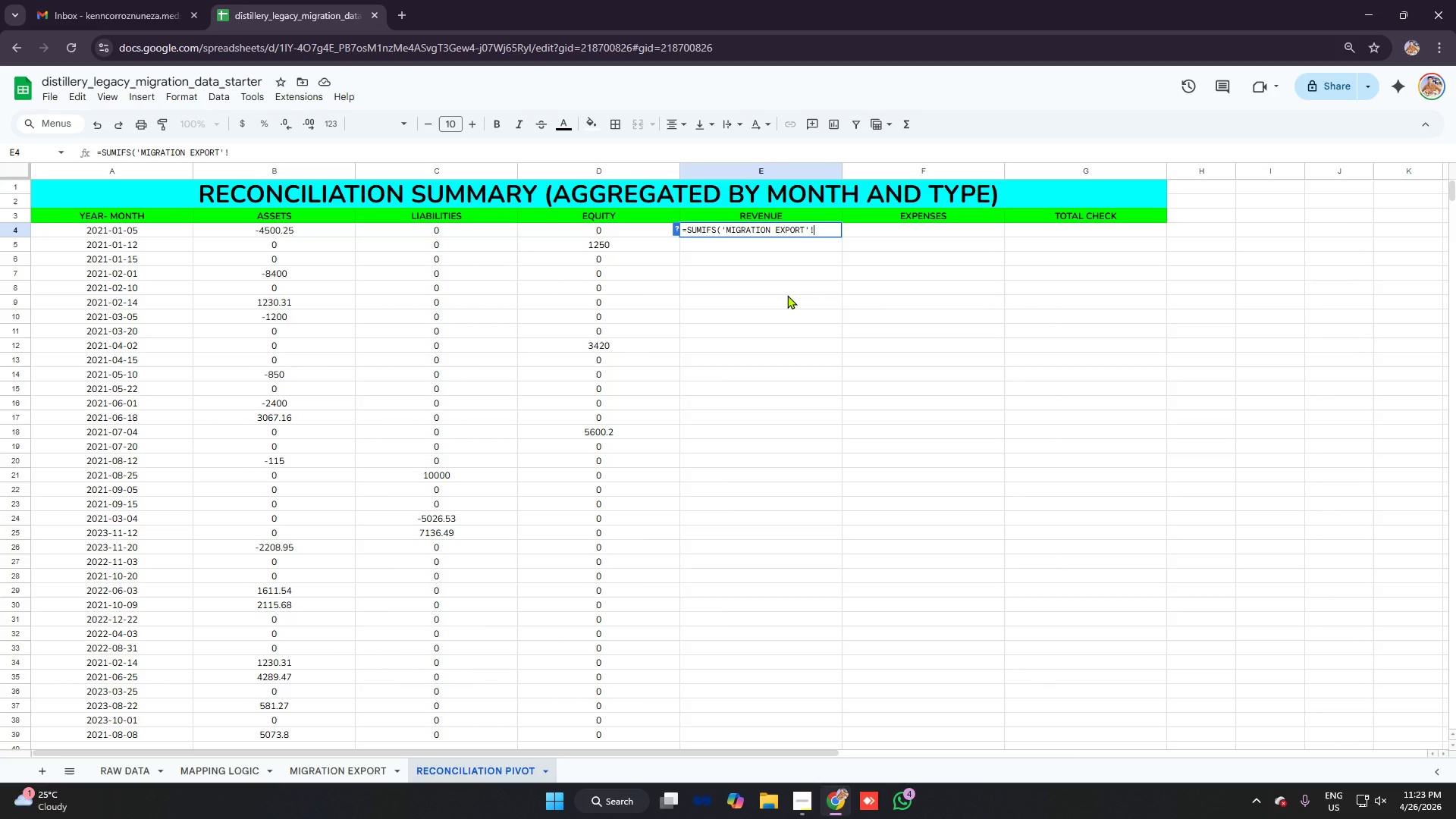 
type(e2:e201,)
 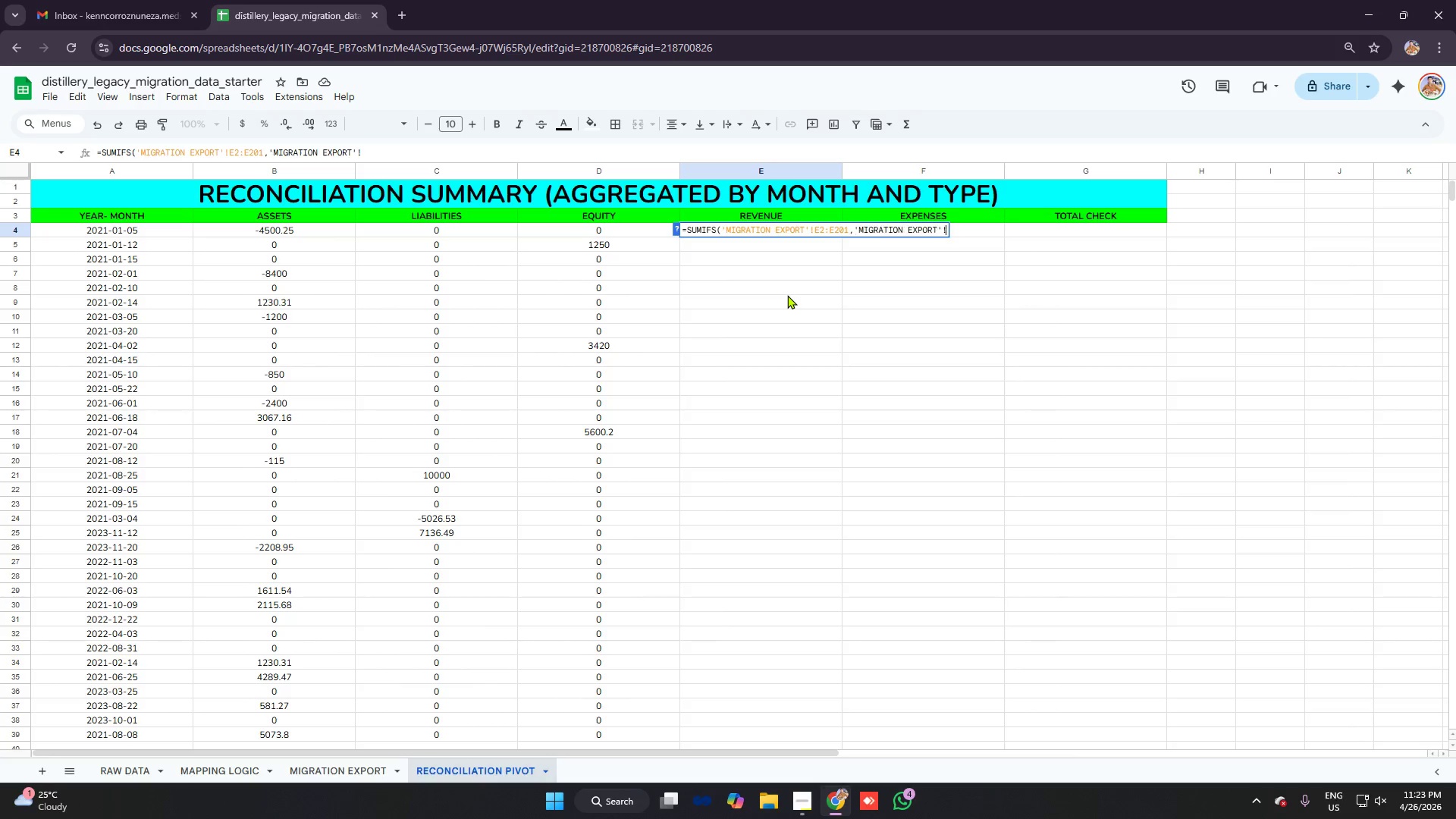 
key(Control+V)
 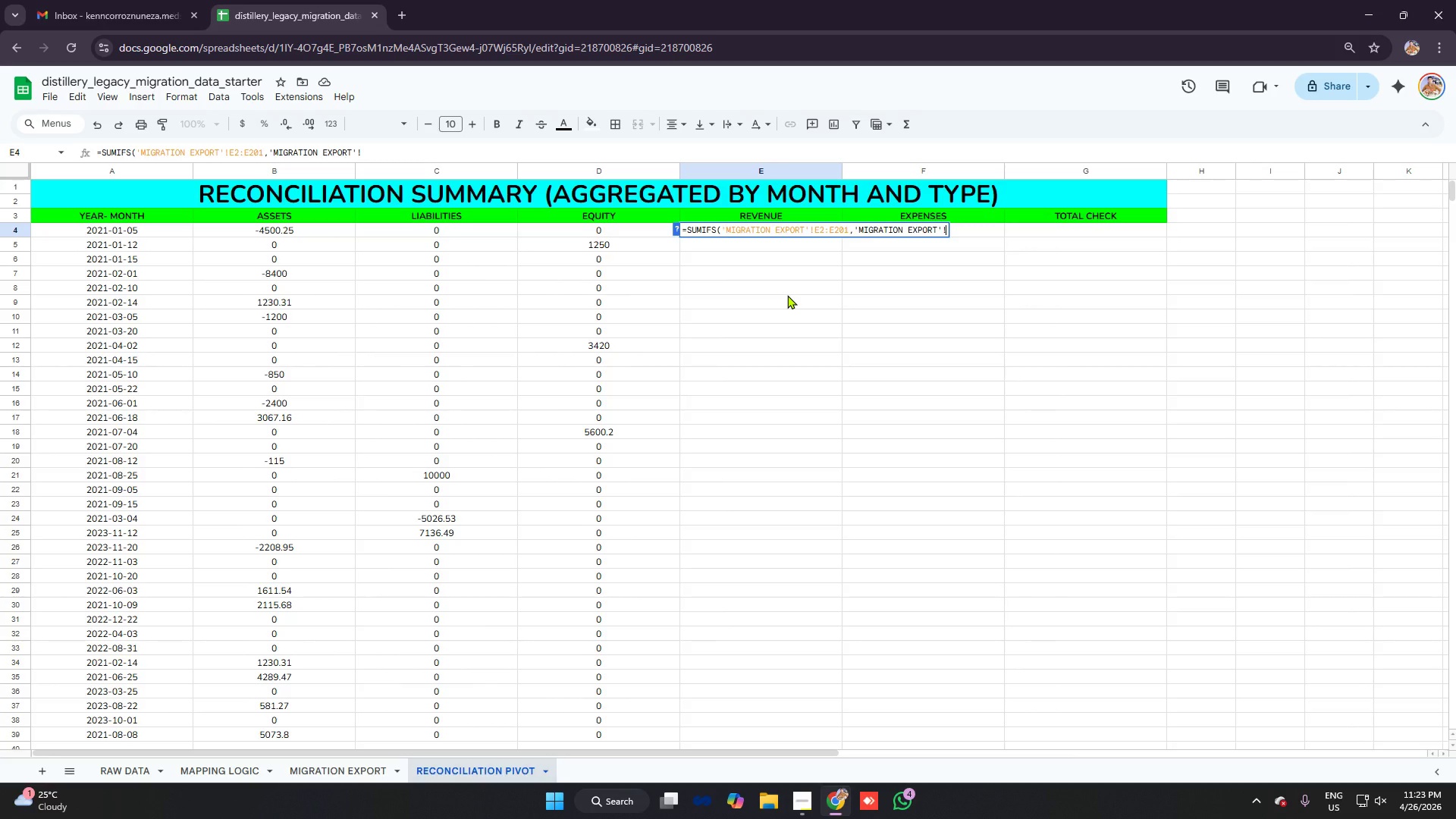 
type(f2:)
 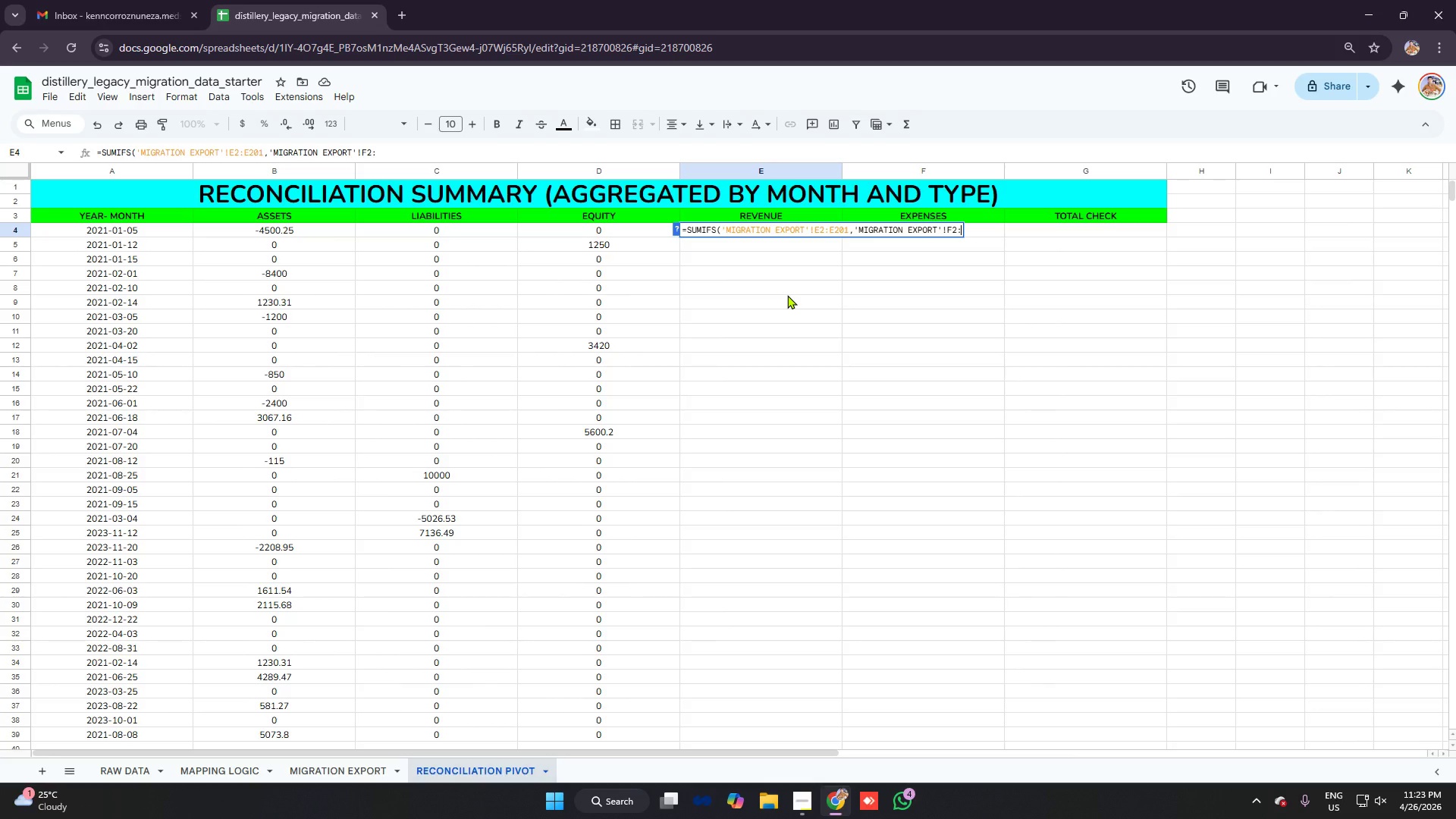 
wait(7.52)
 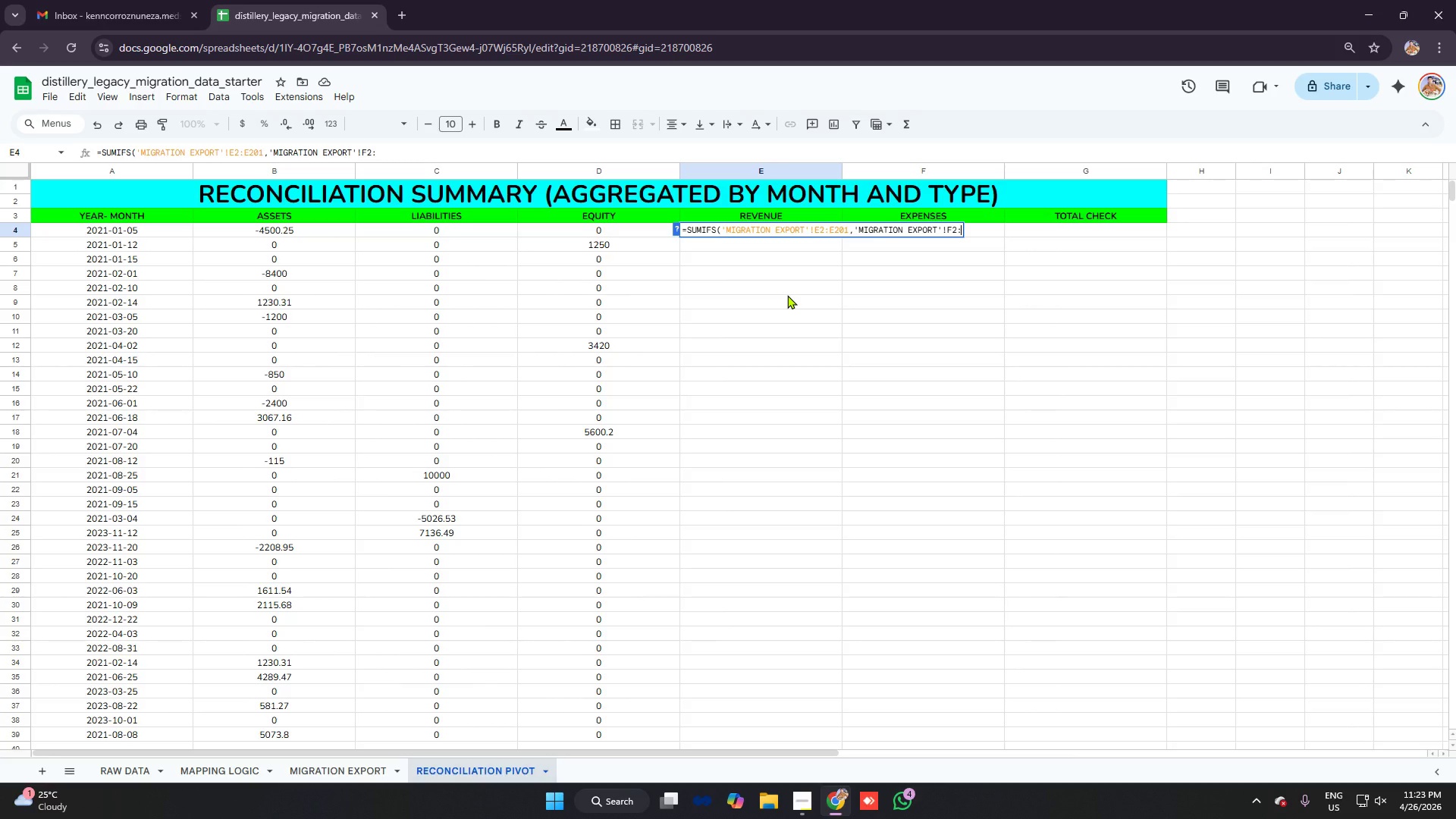 
type(f201,"revenue",)
 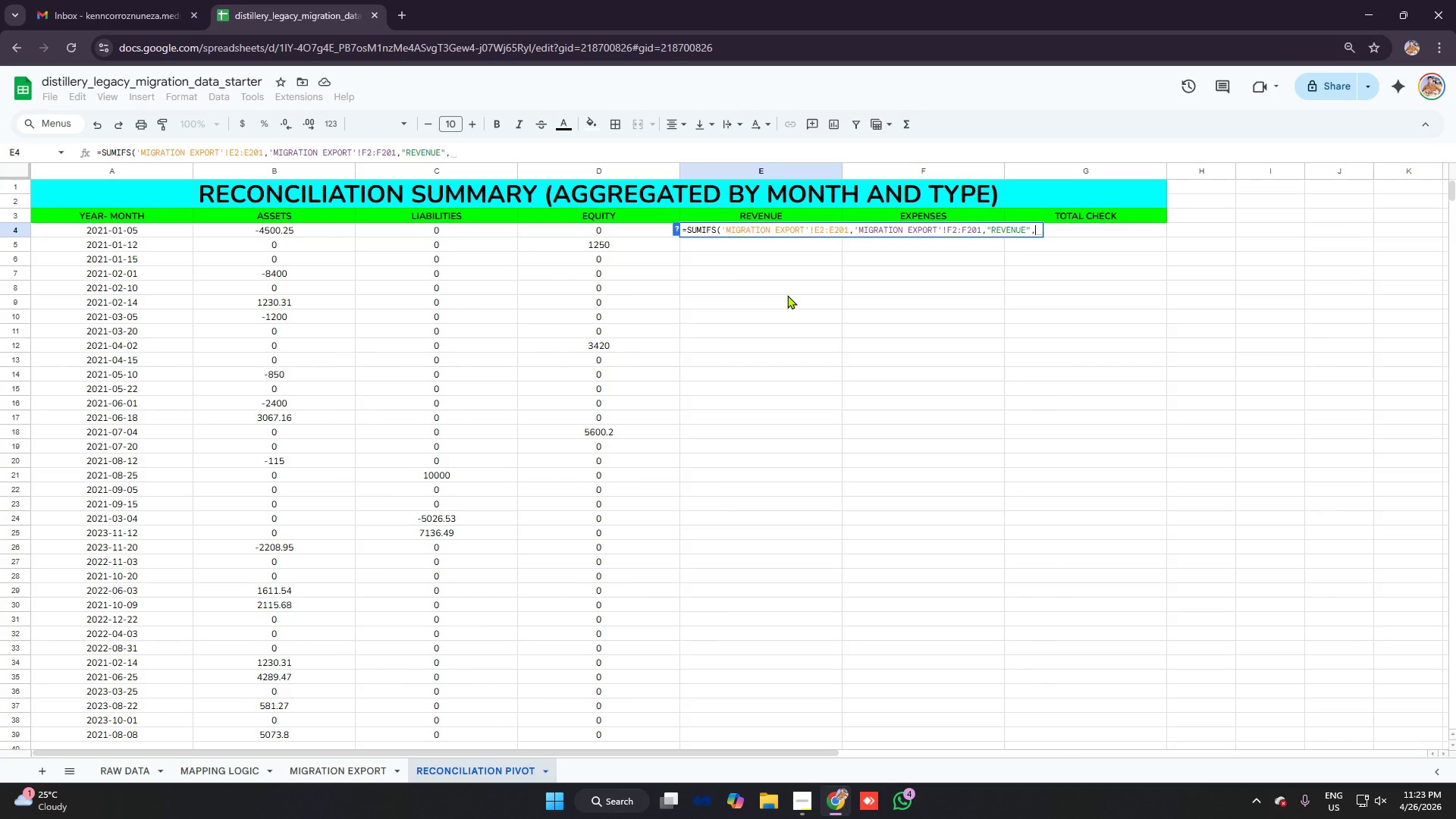 
key(Control+V)
 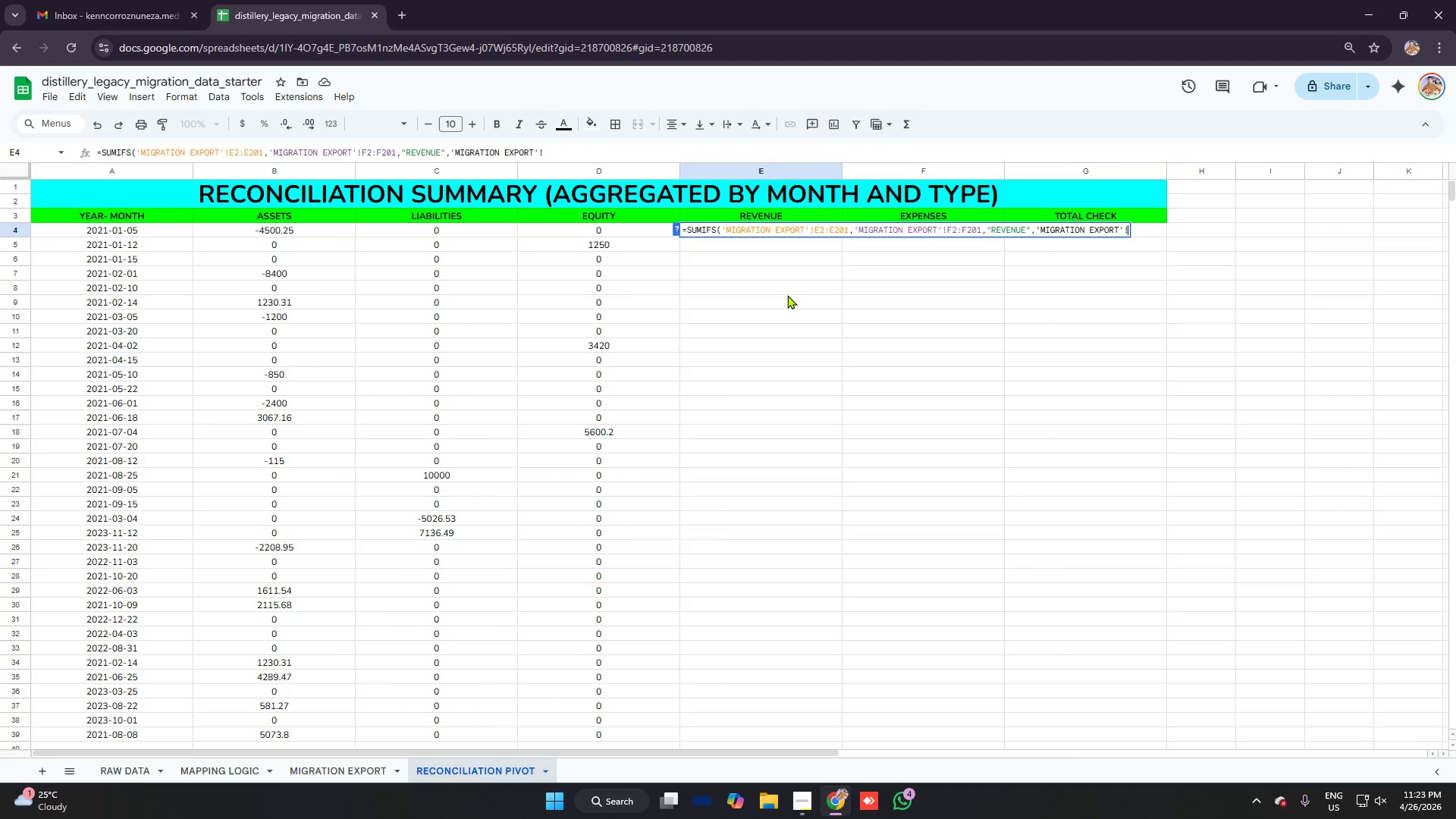 
wait(7.45)
 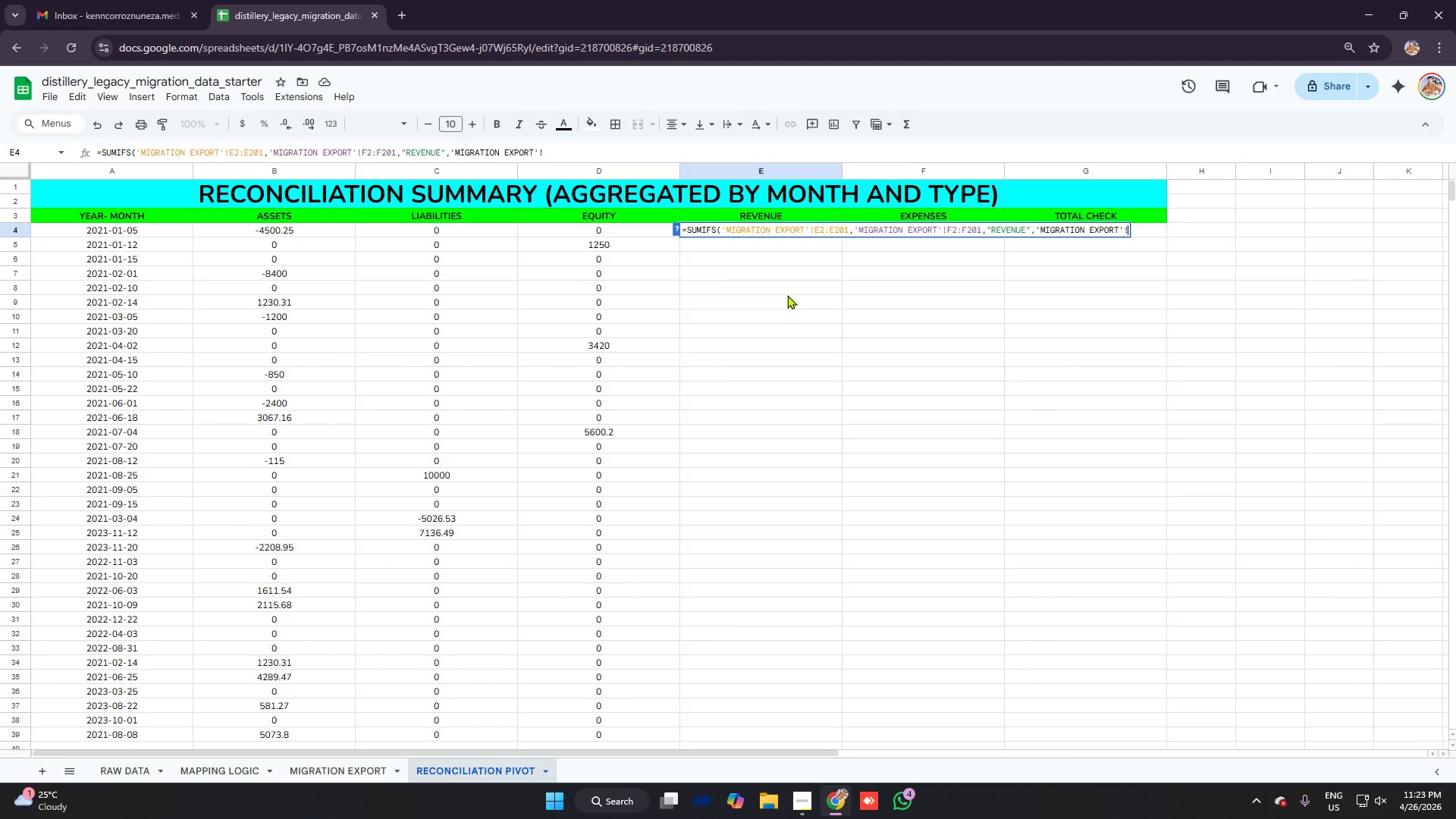 
type(g2:g201)
 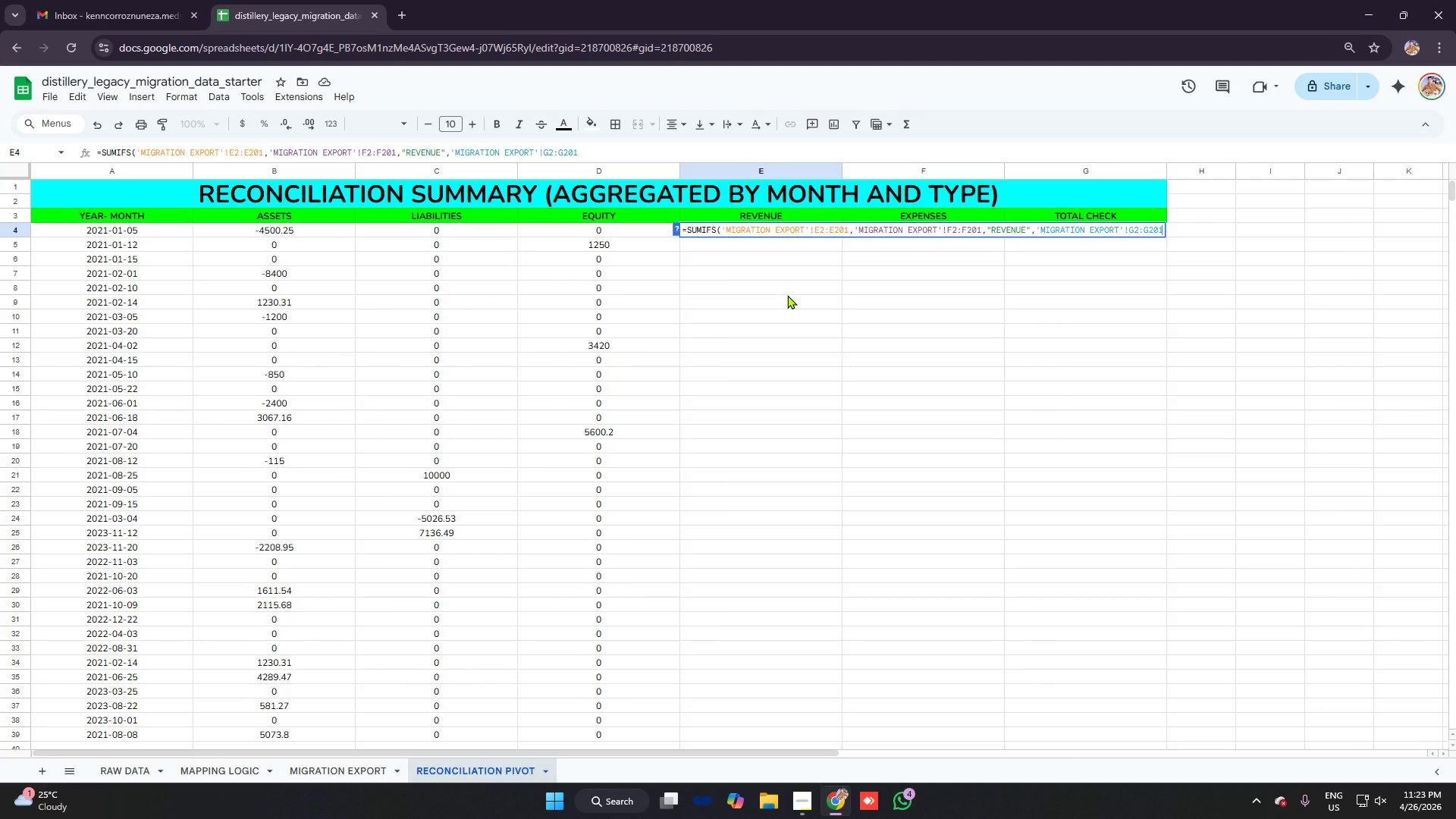 
type(,A4)-SUMI)
 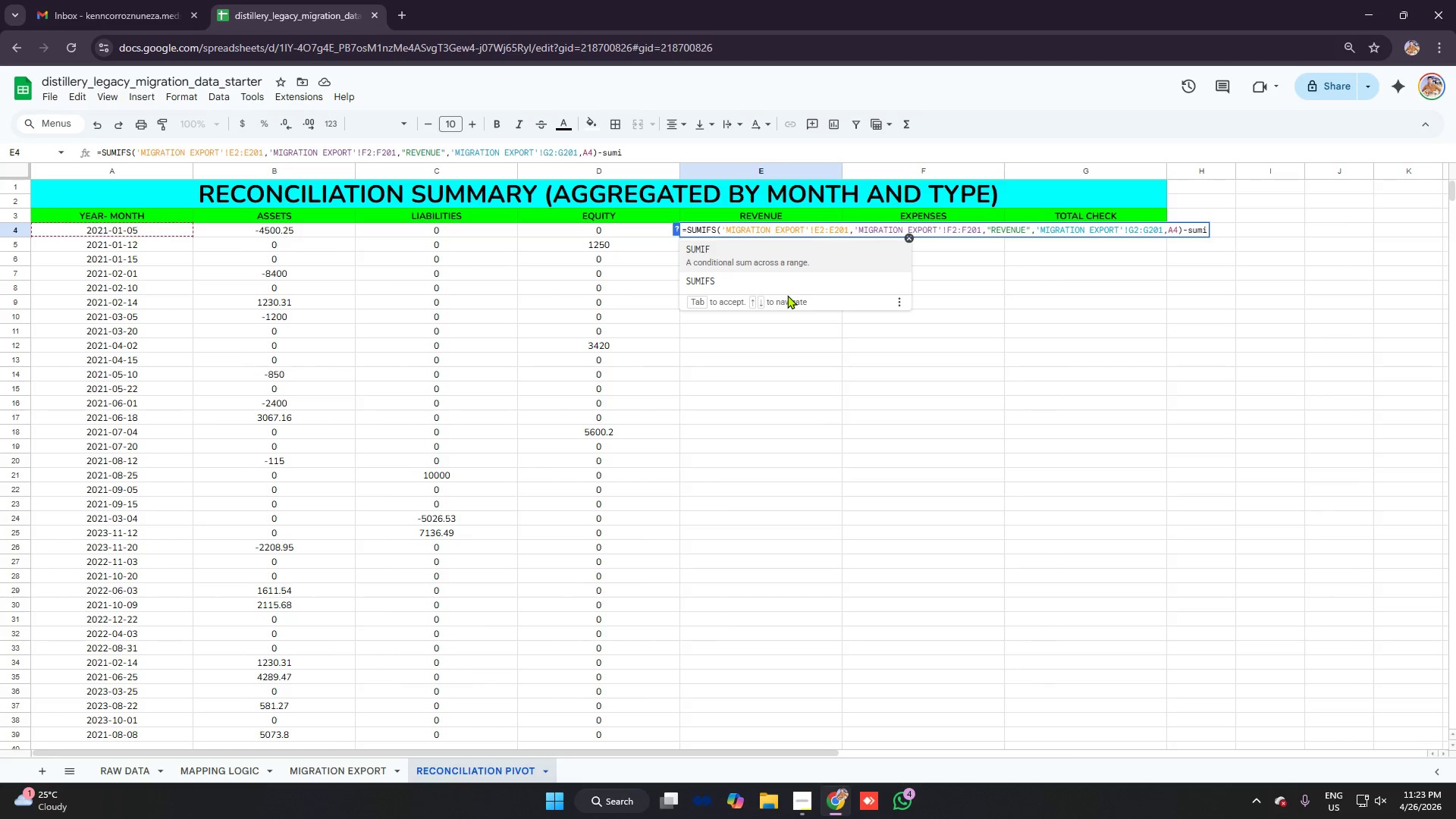 
key(ArrowDown)
 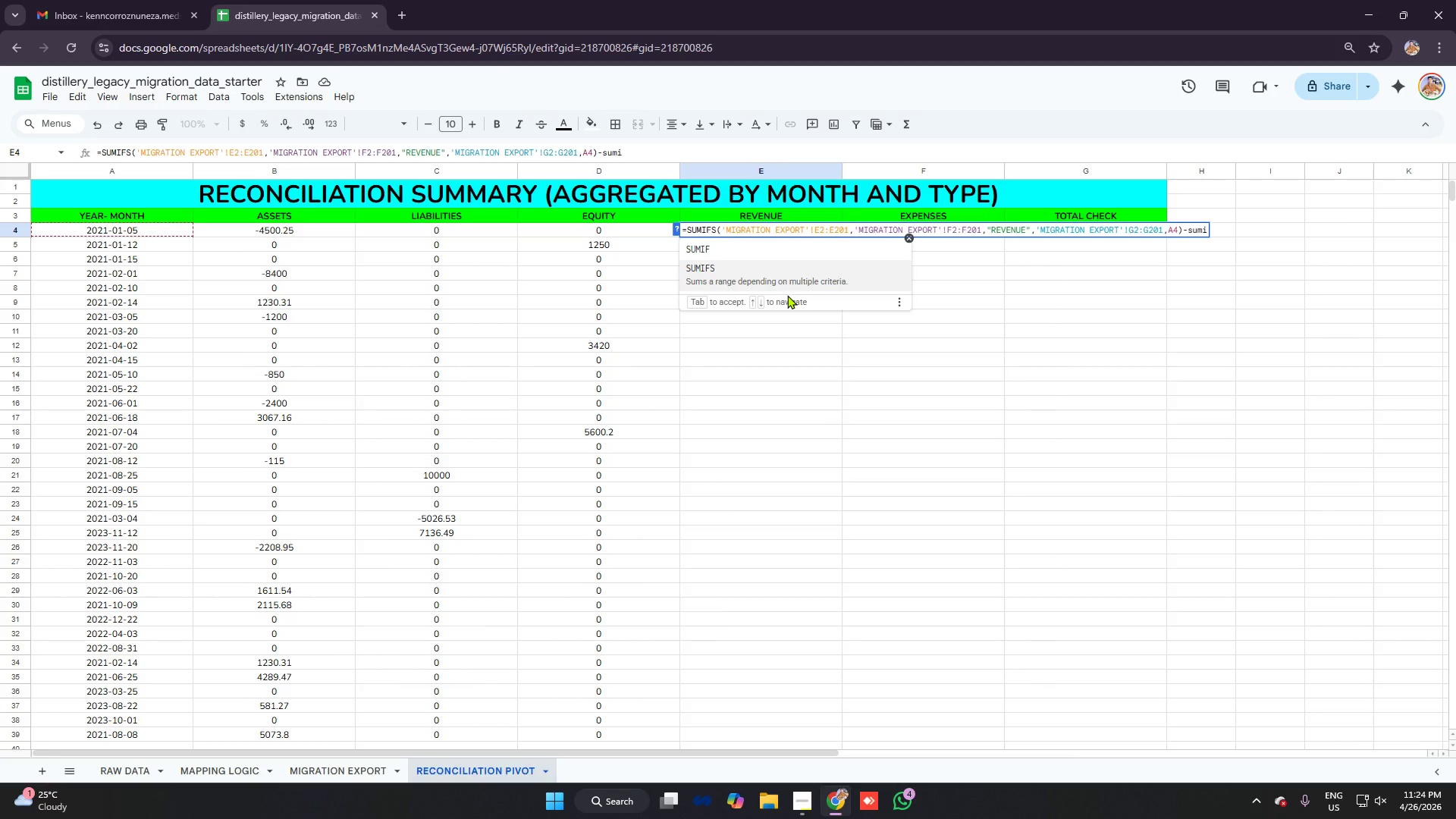 
key(Tab)
 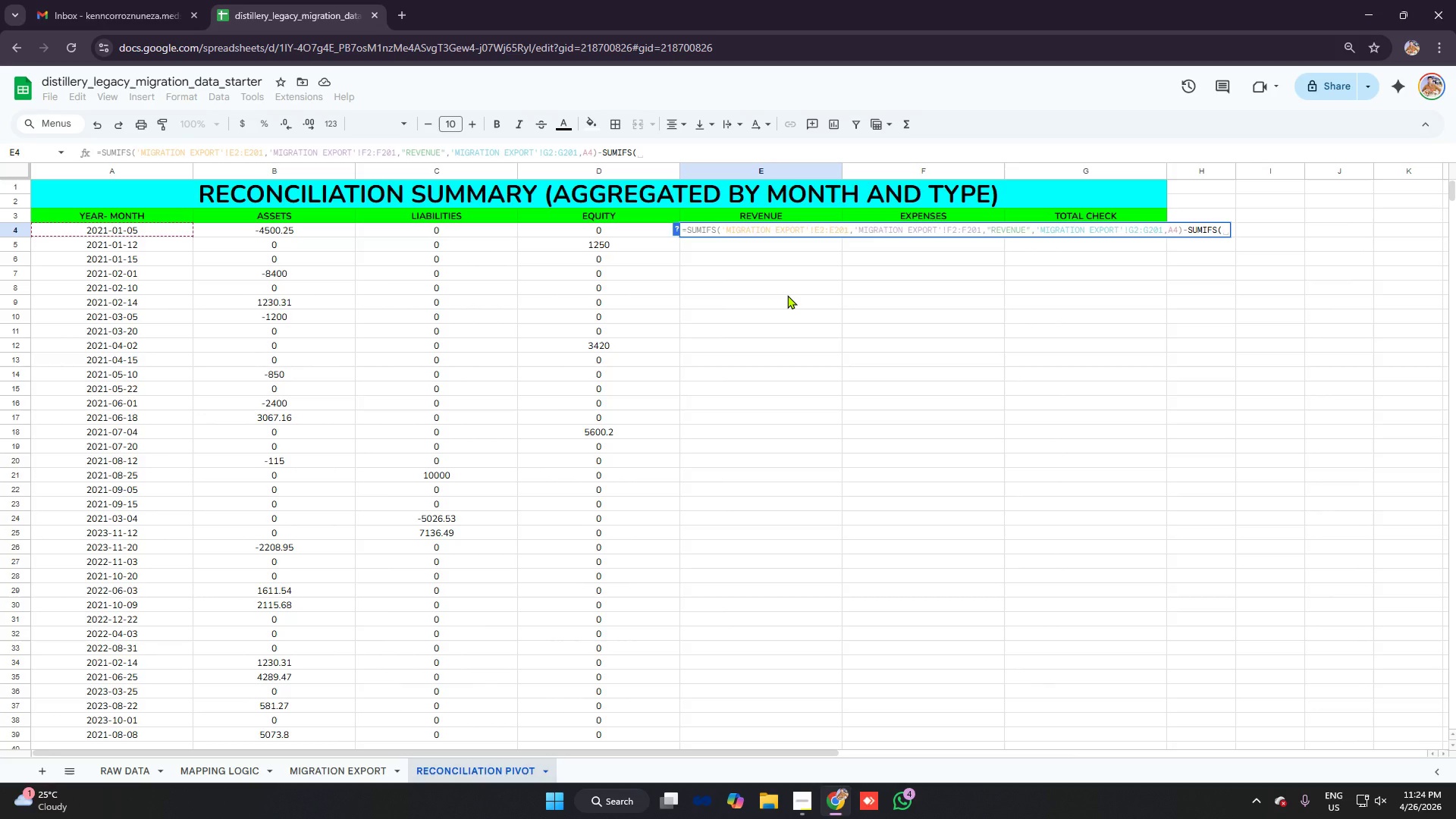 
key(Control+V)
 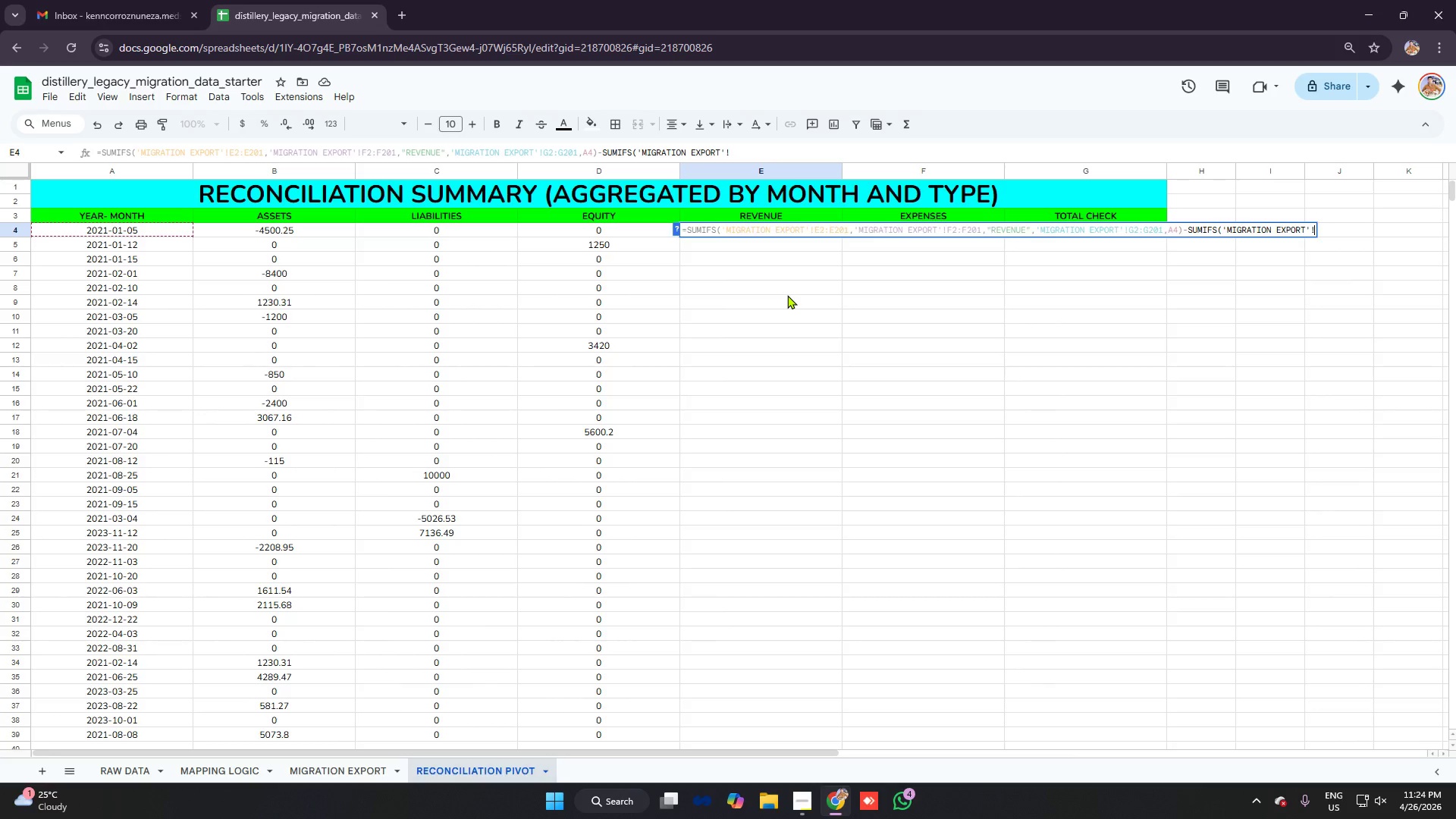 
type(d2:d201)
 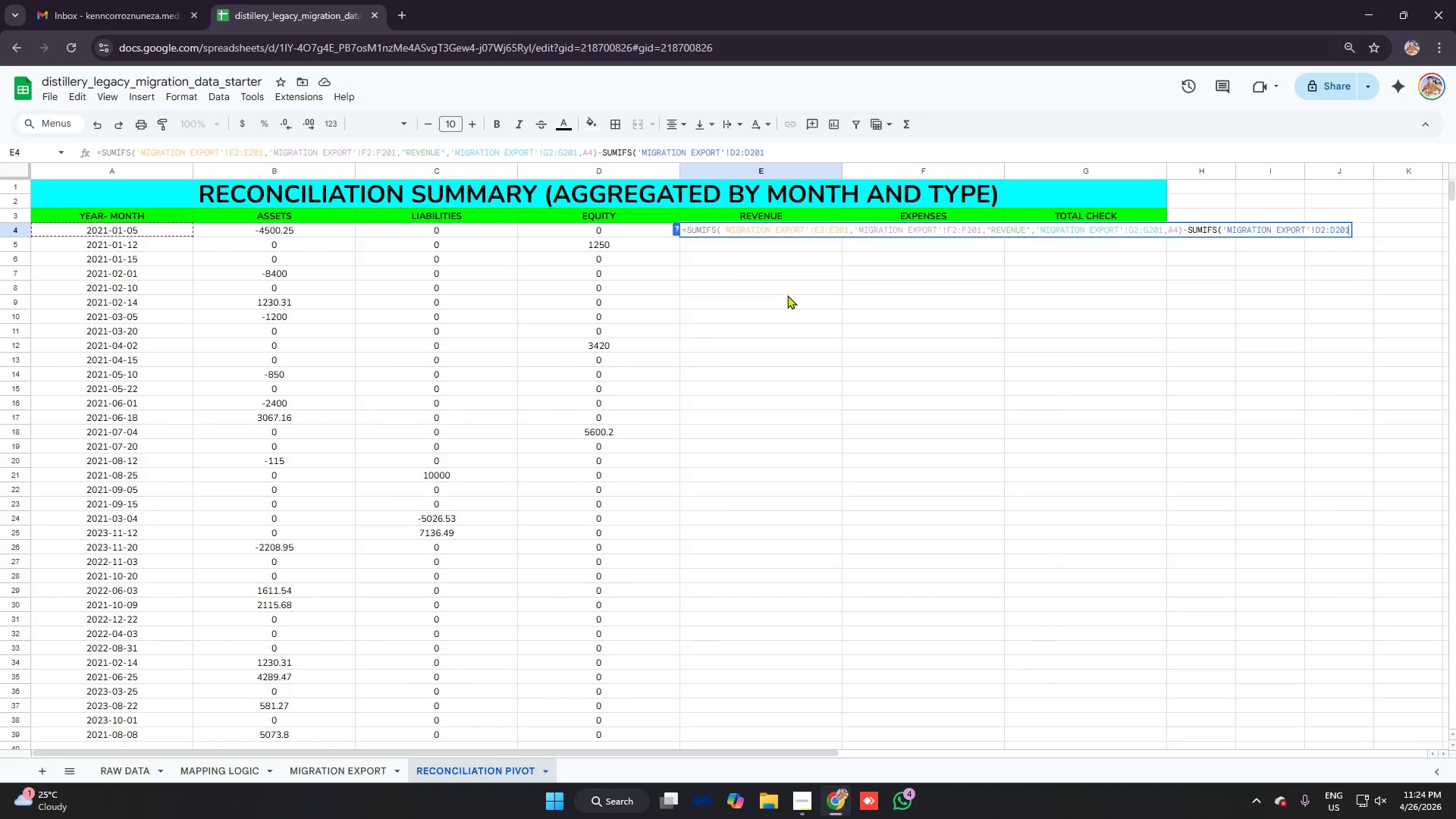 
key(Comma)
 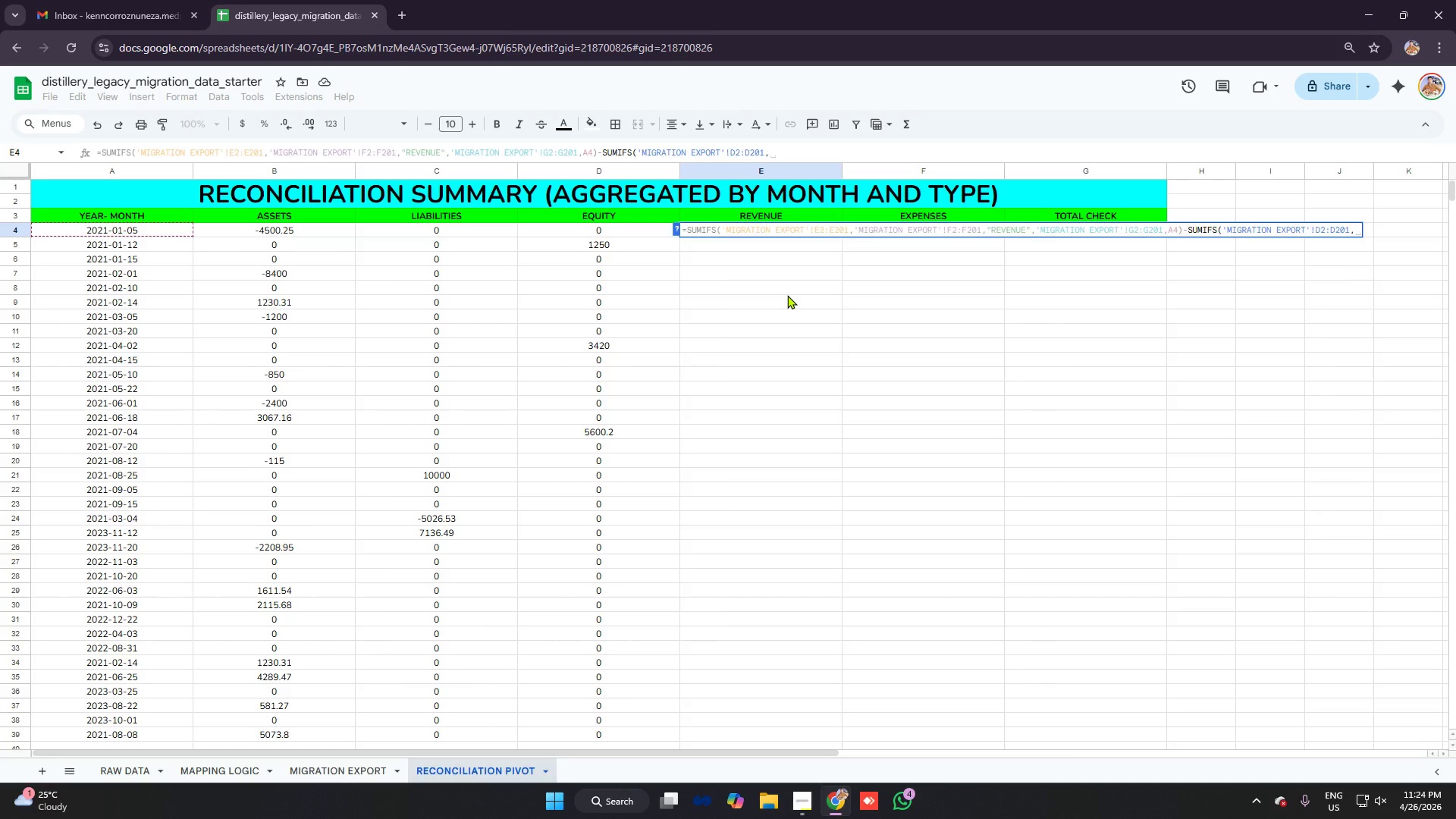 
key(Control+ControlLeft)
 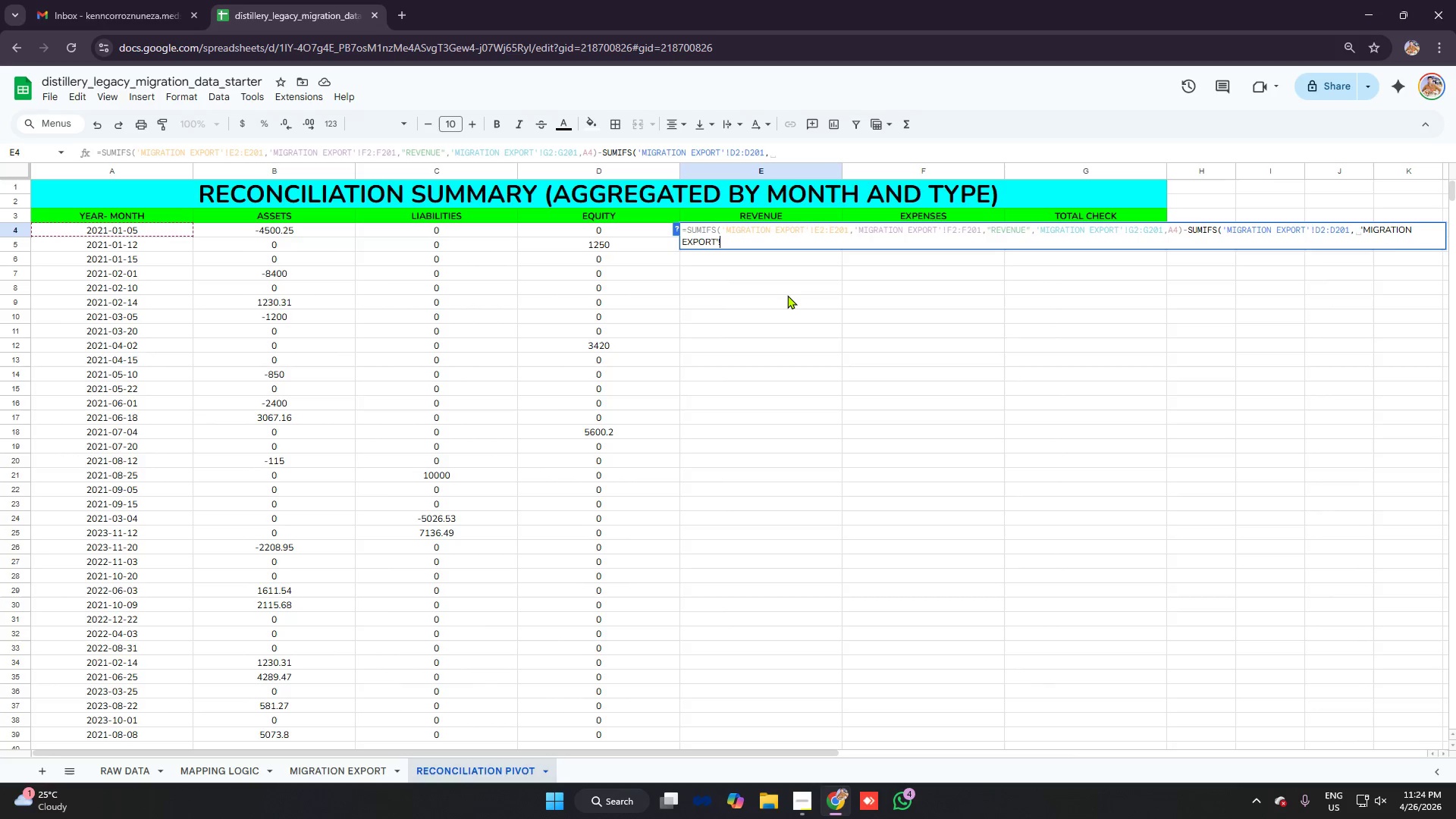 
key(Control+V)
 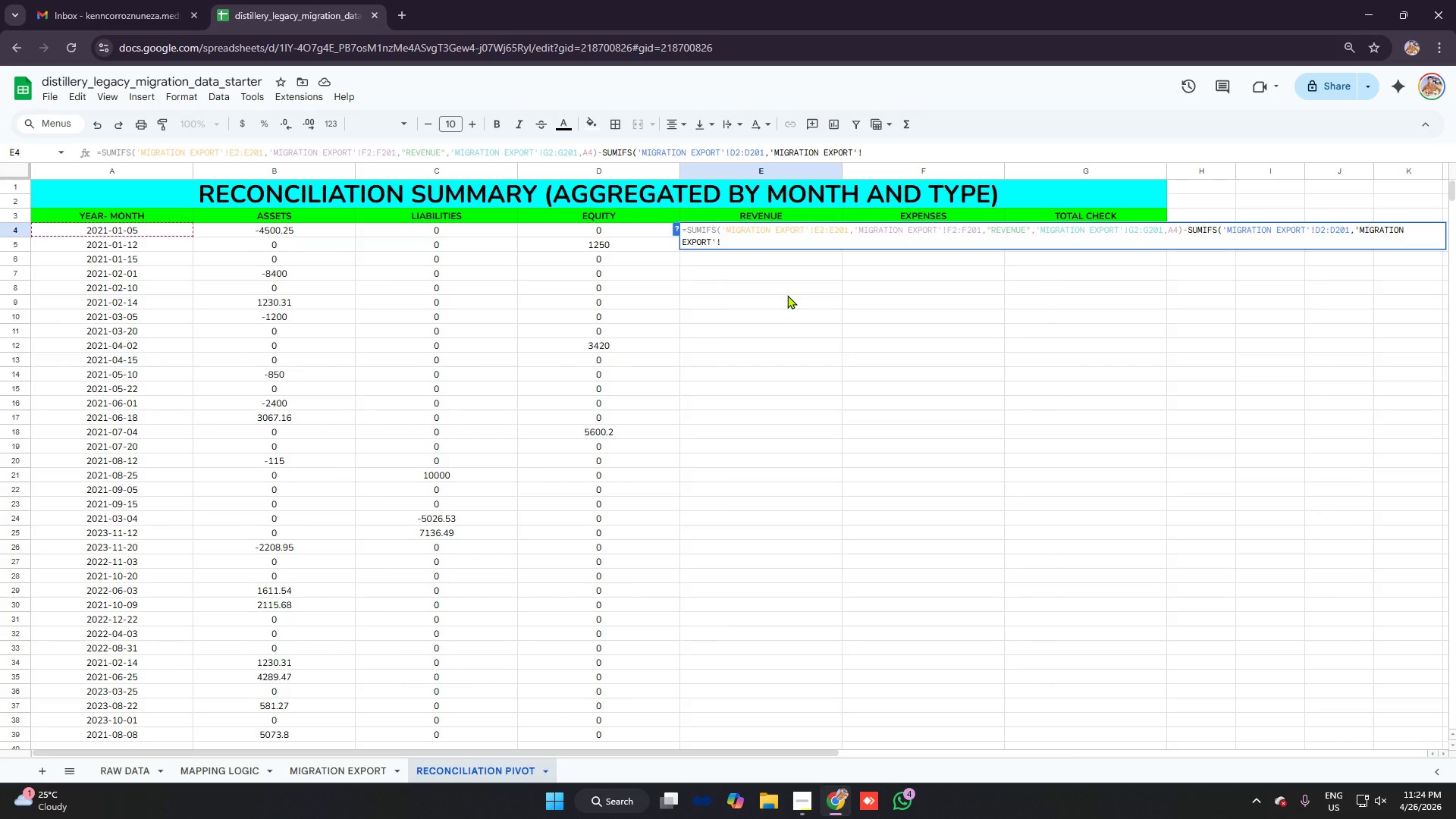 
type(f2:f201,"revenue")
 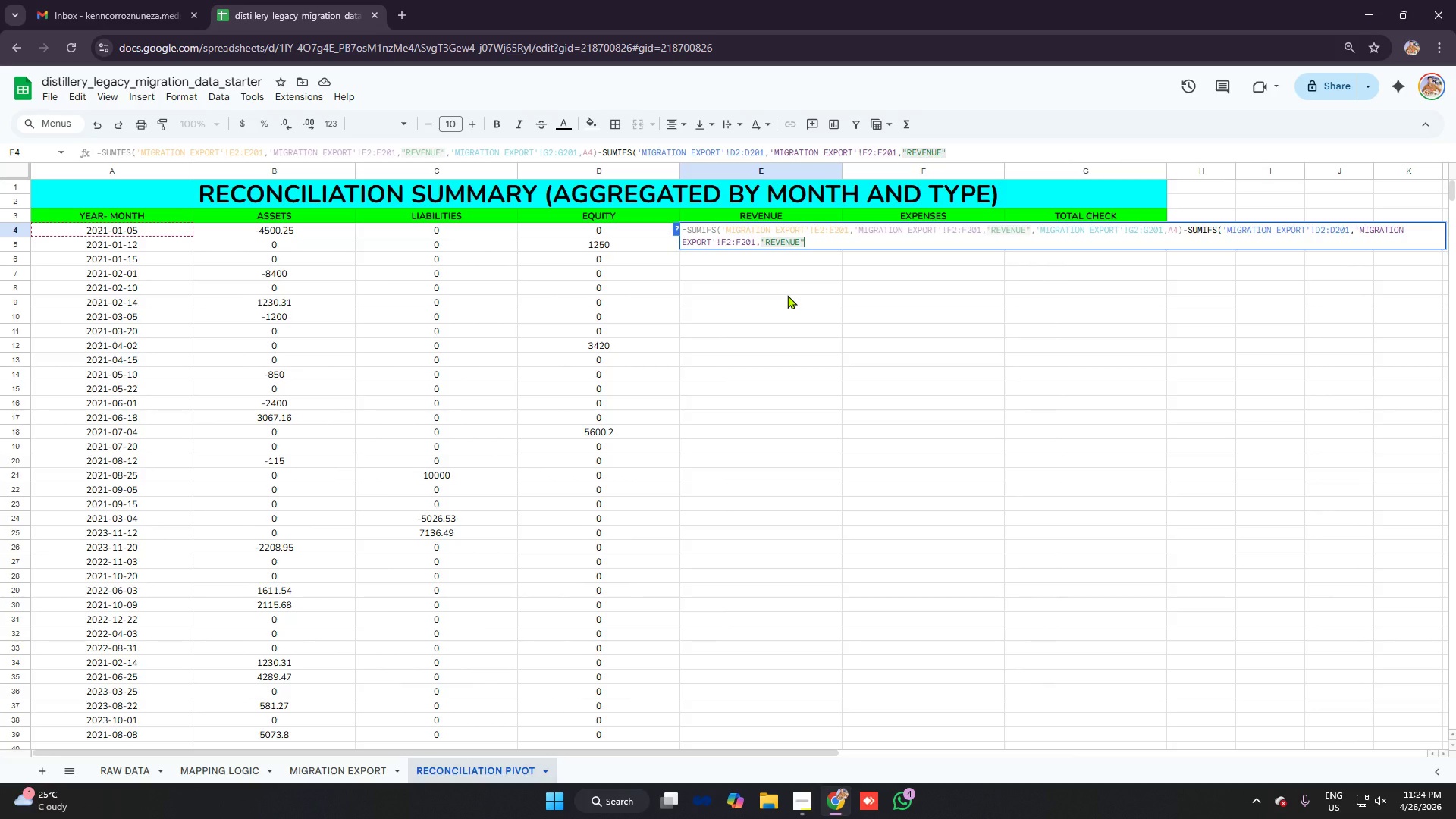 
hold_key(key=ControlLeft, duration=0.64)
 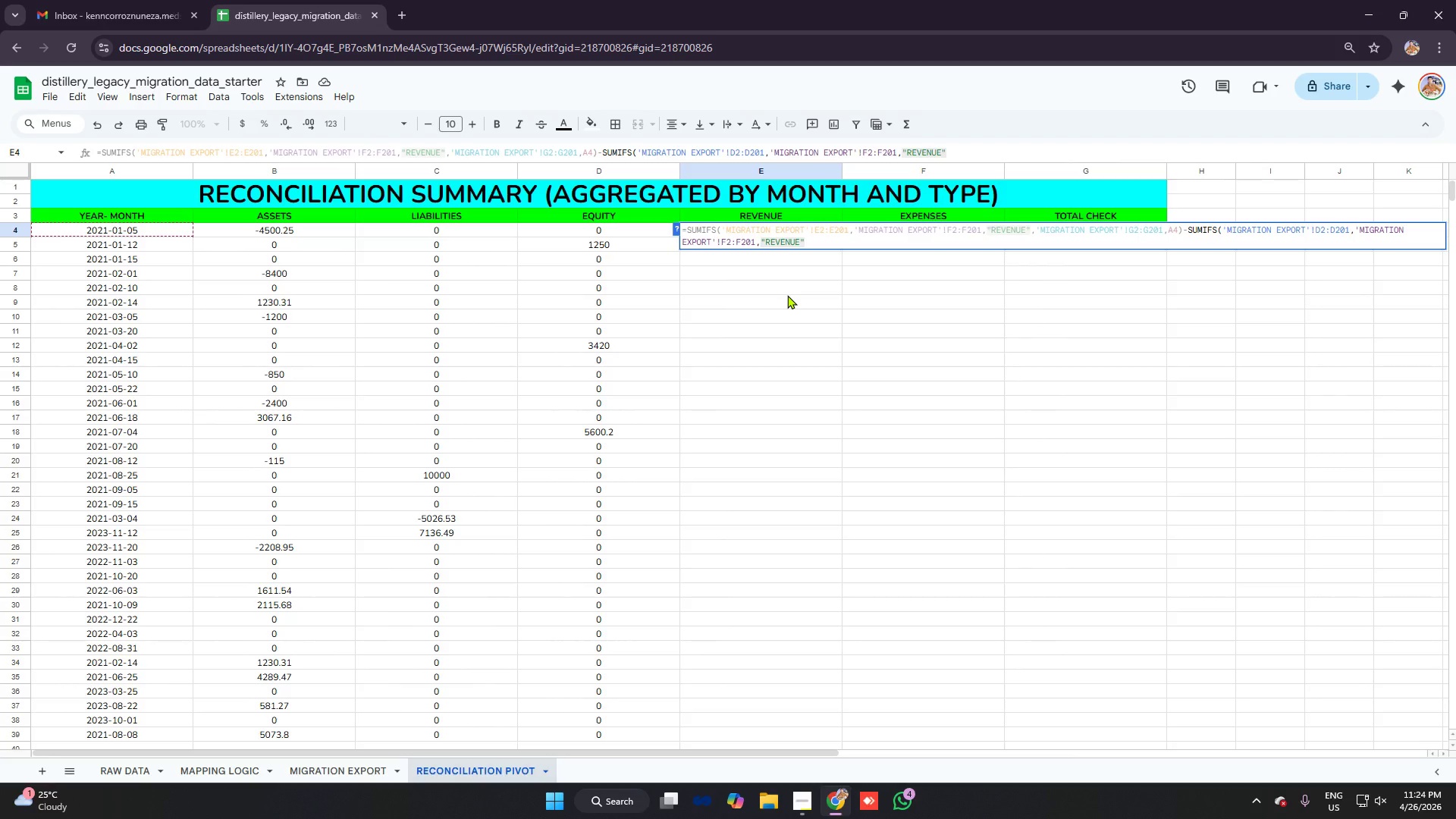 
key(Comma)
 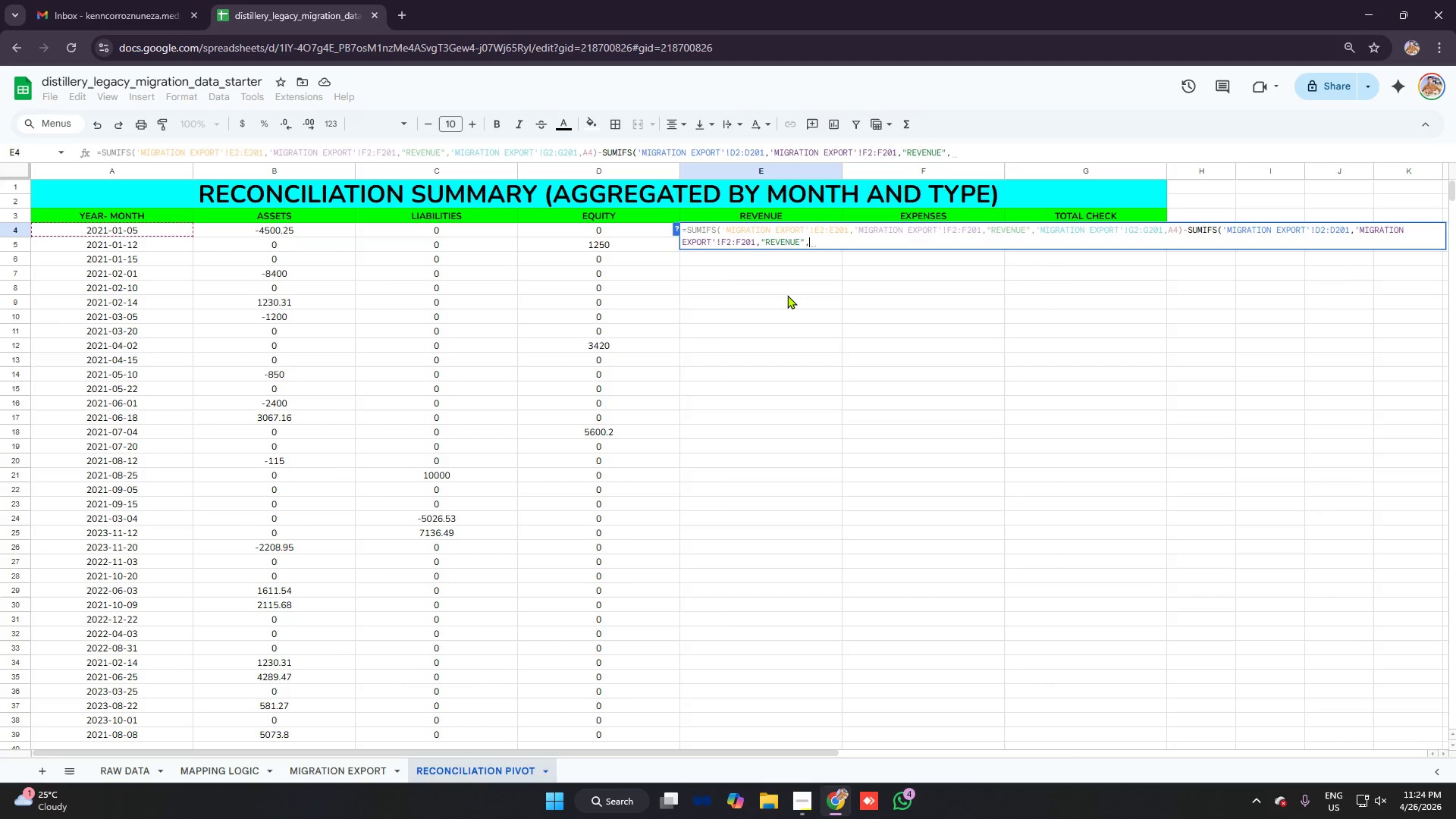 
key(Control+V)
 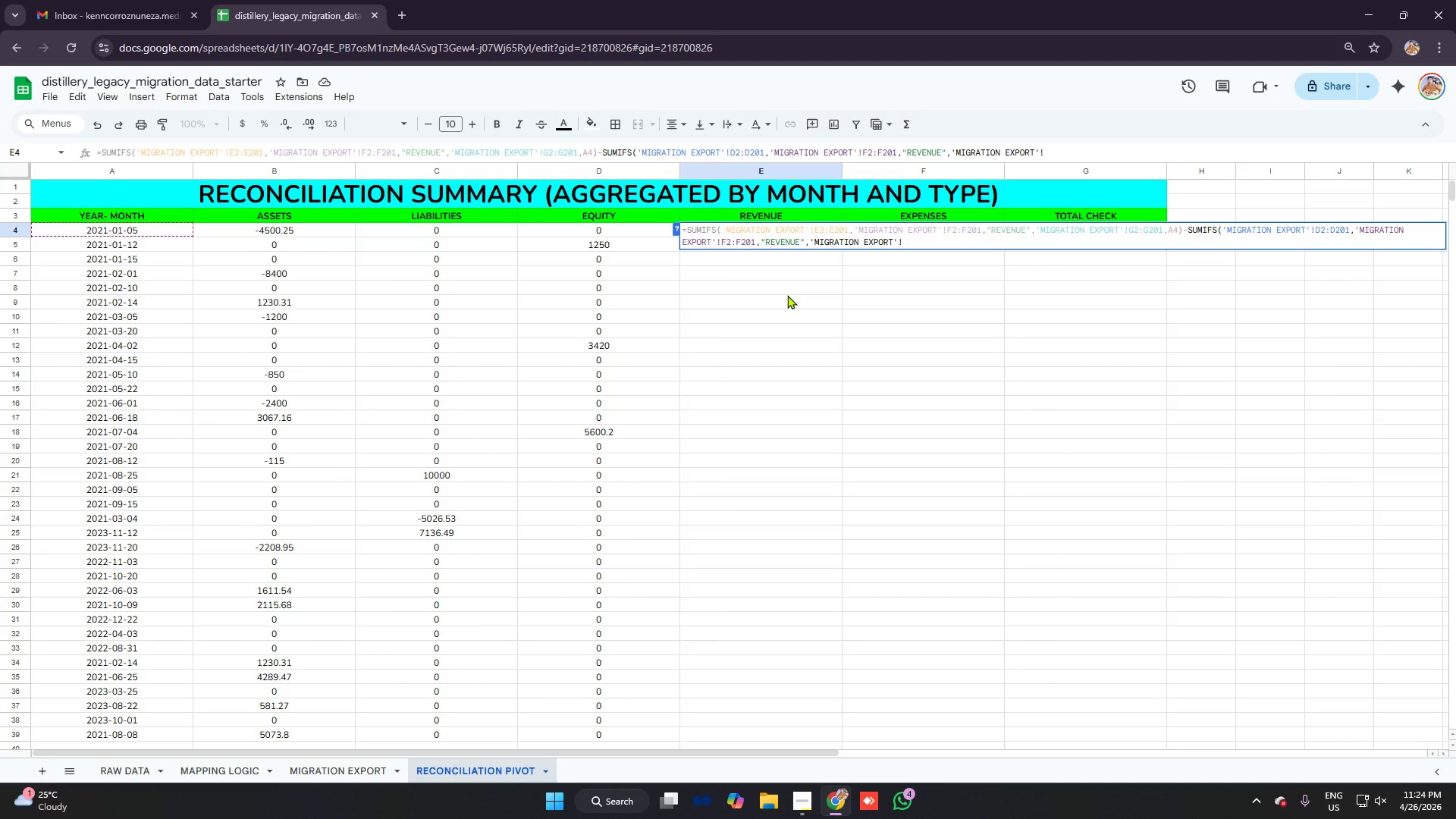 
type(g2:g21,a4)
 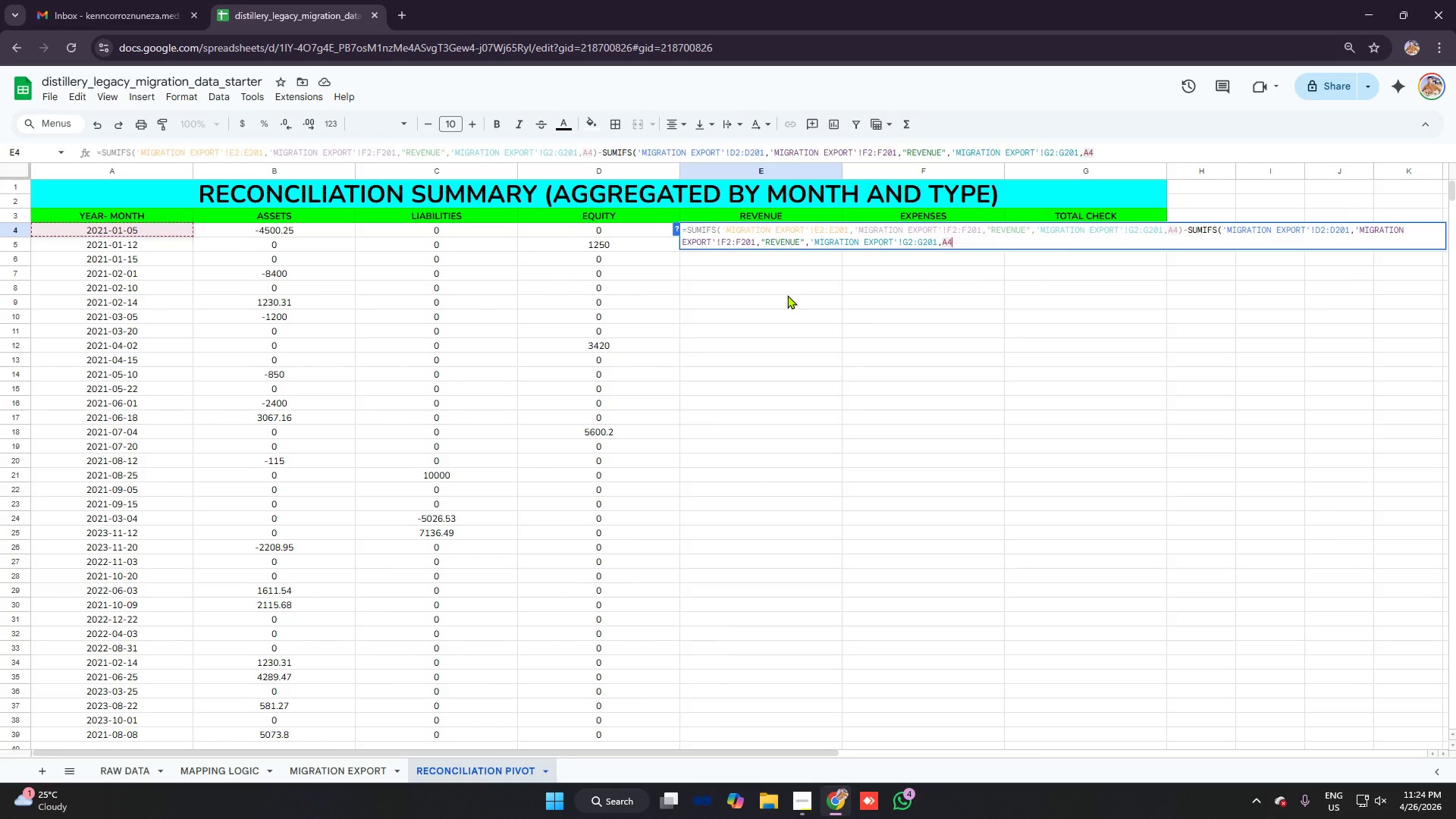 
 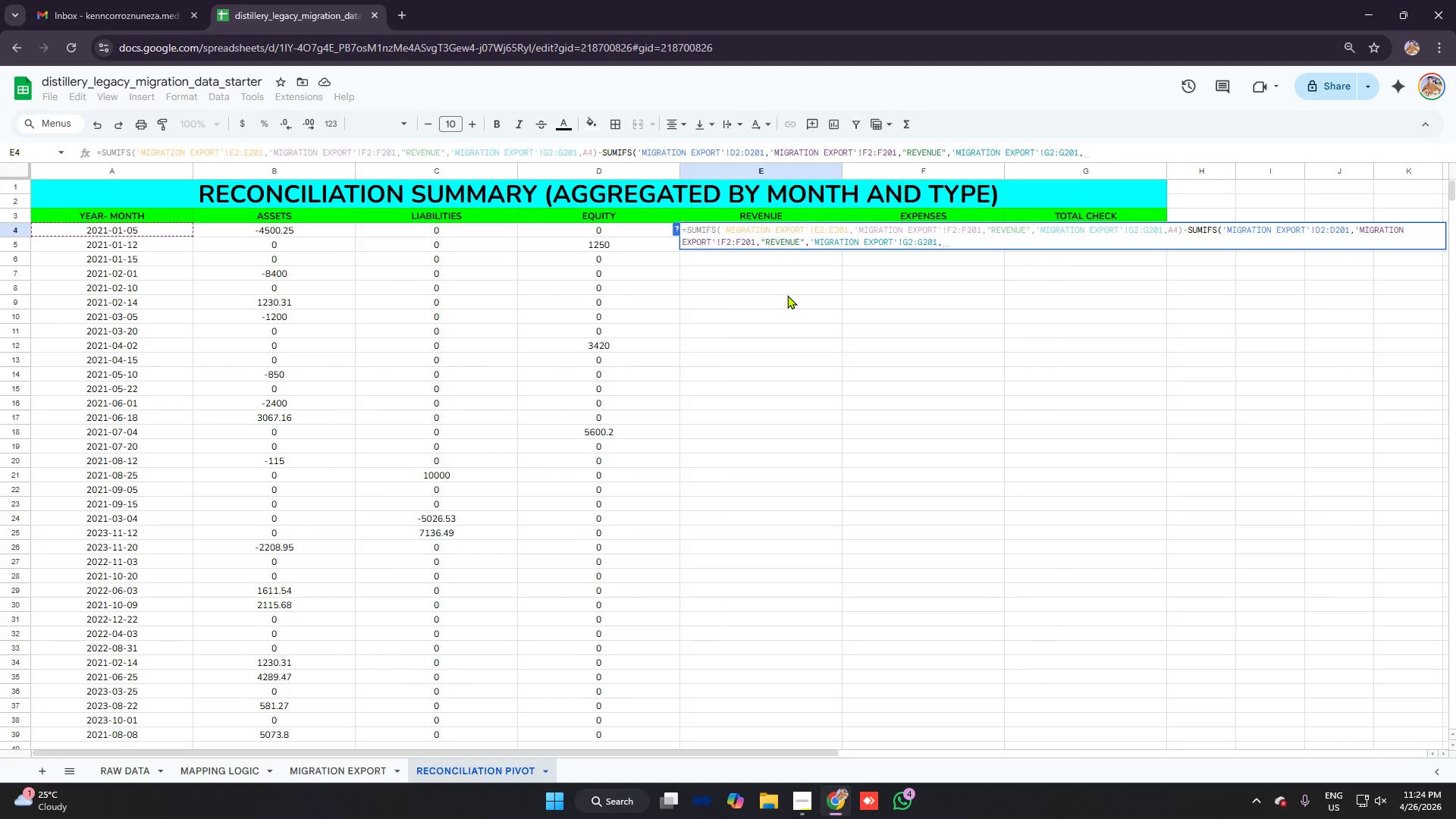 
key(Enter)
 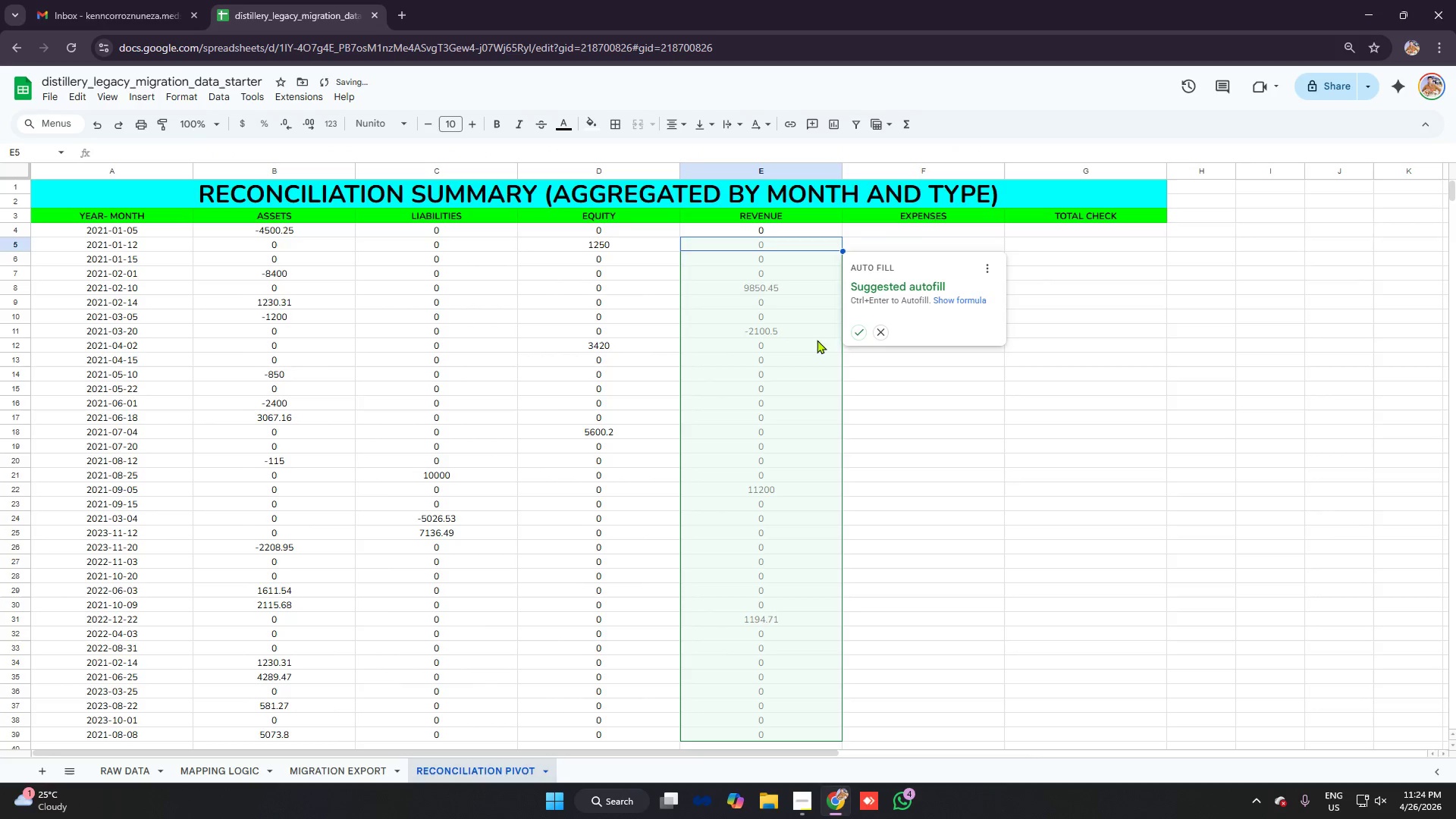 
left_click([862, 331])
 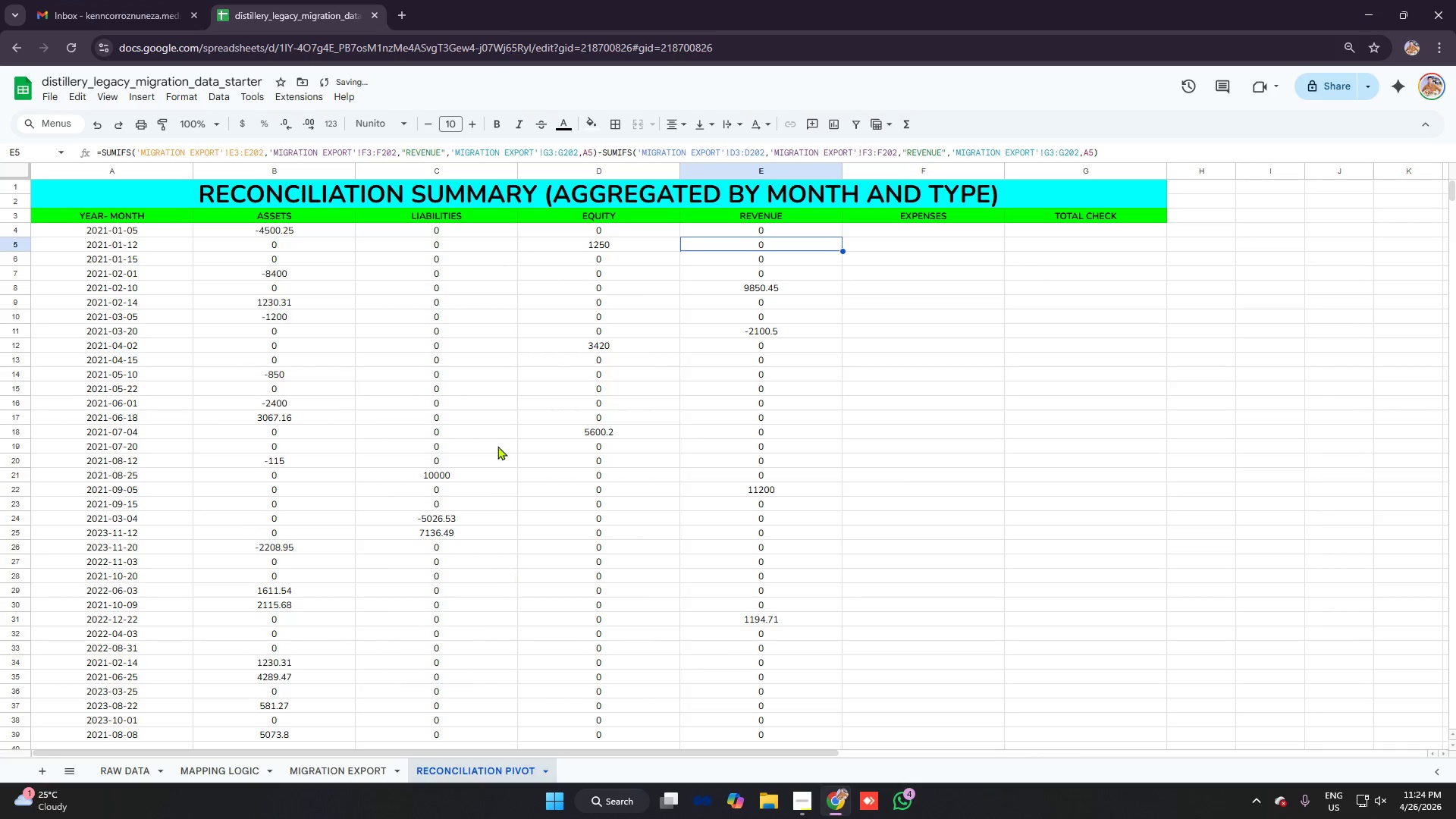 
left_click([765, 290])
 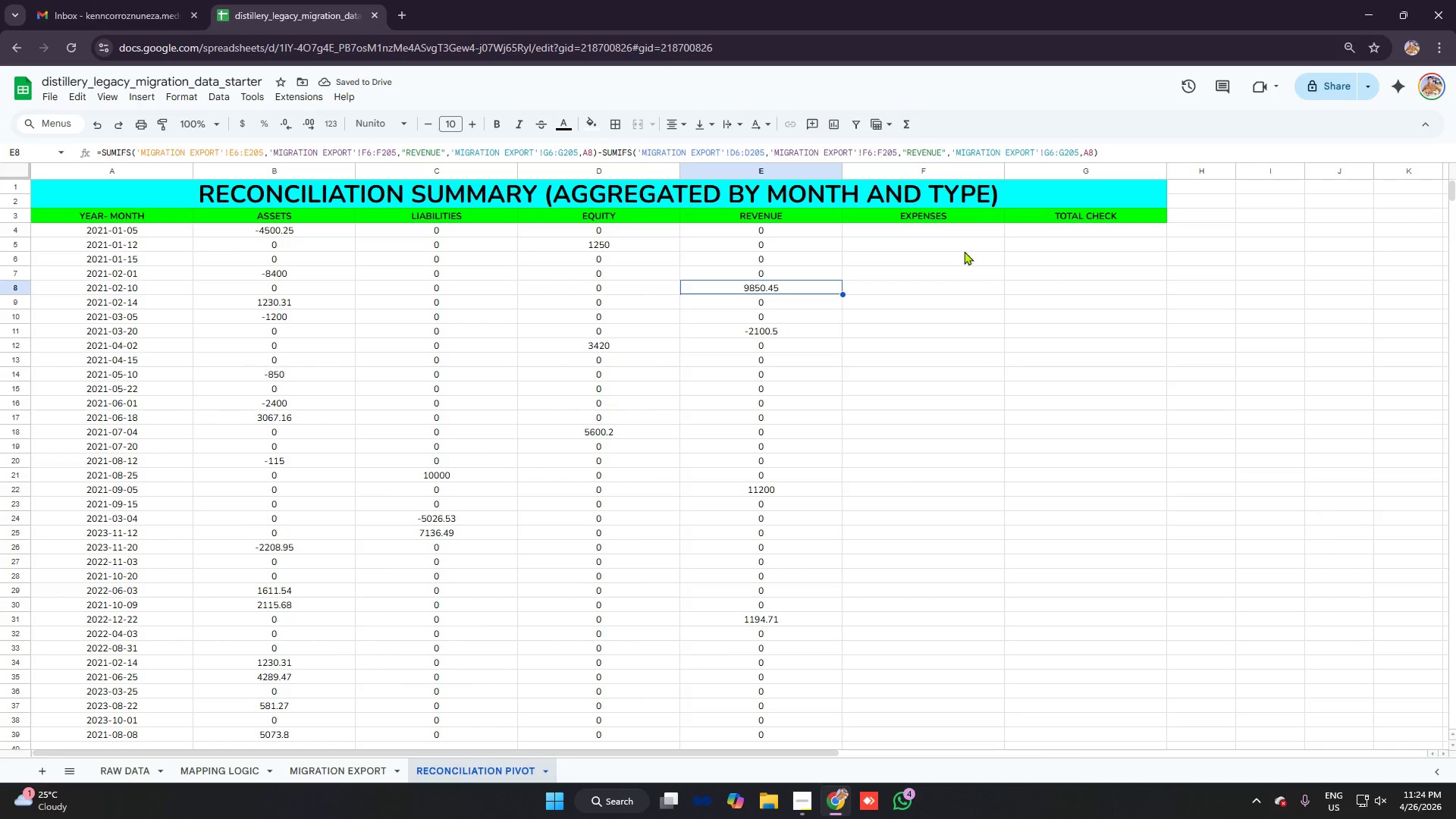 
left_click([953, 234])
 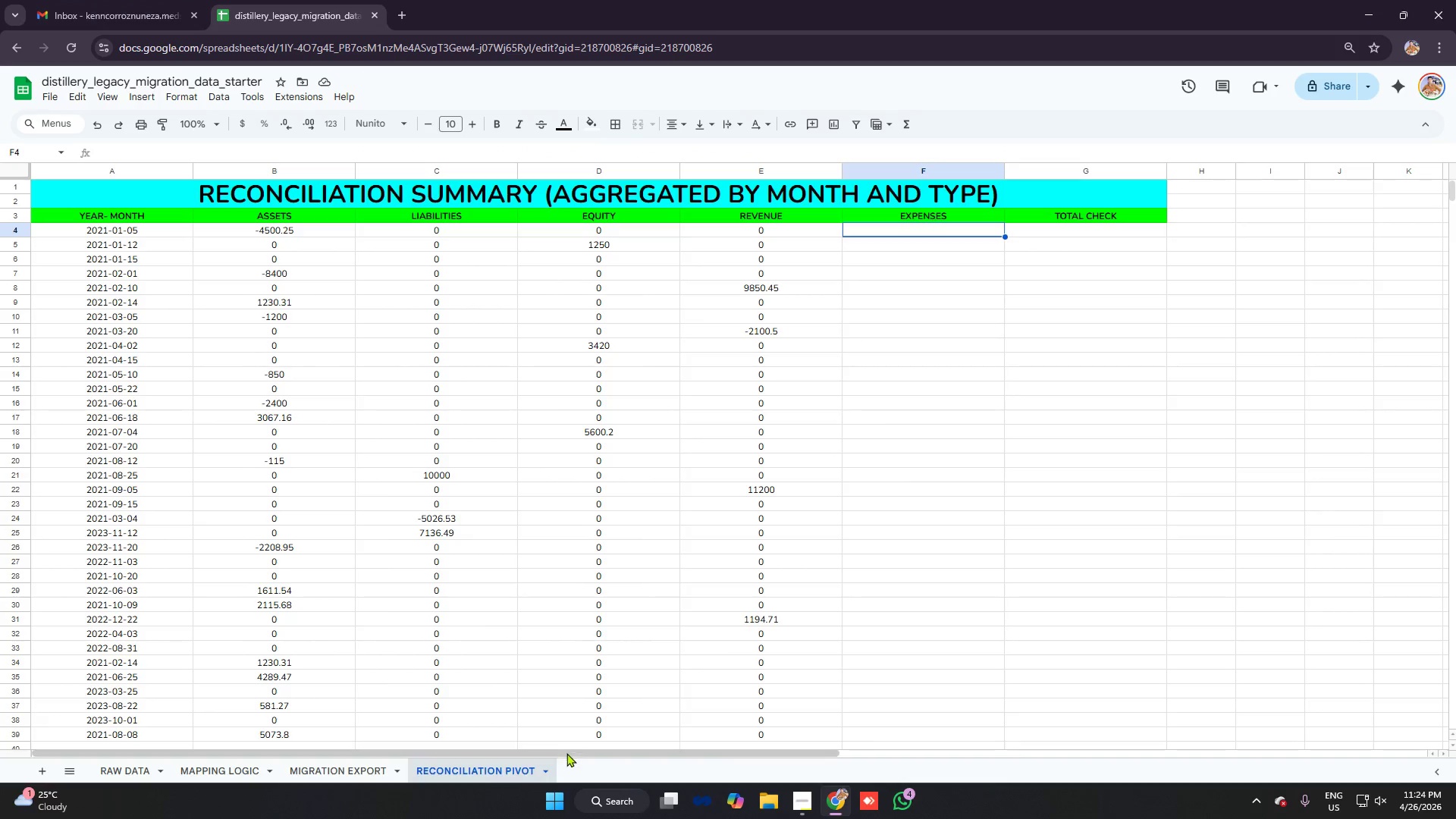 
left_click_drag(start_coordinate=[572, 755], to_coordinate=[682, 753])
 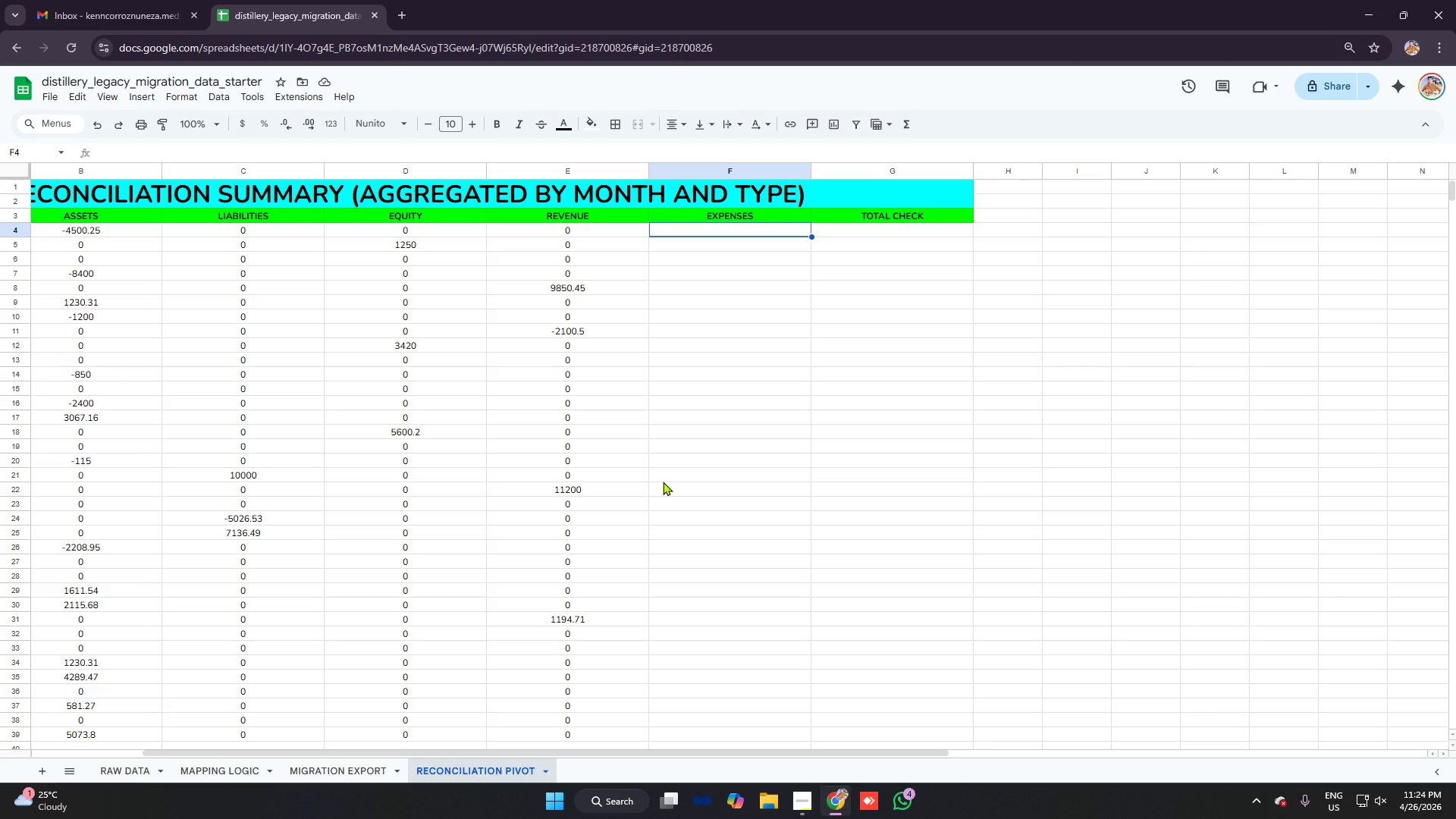 
key(Alt+AltLeft)
 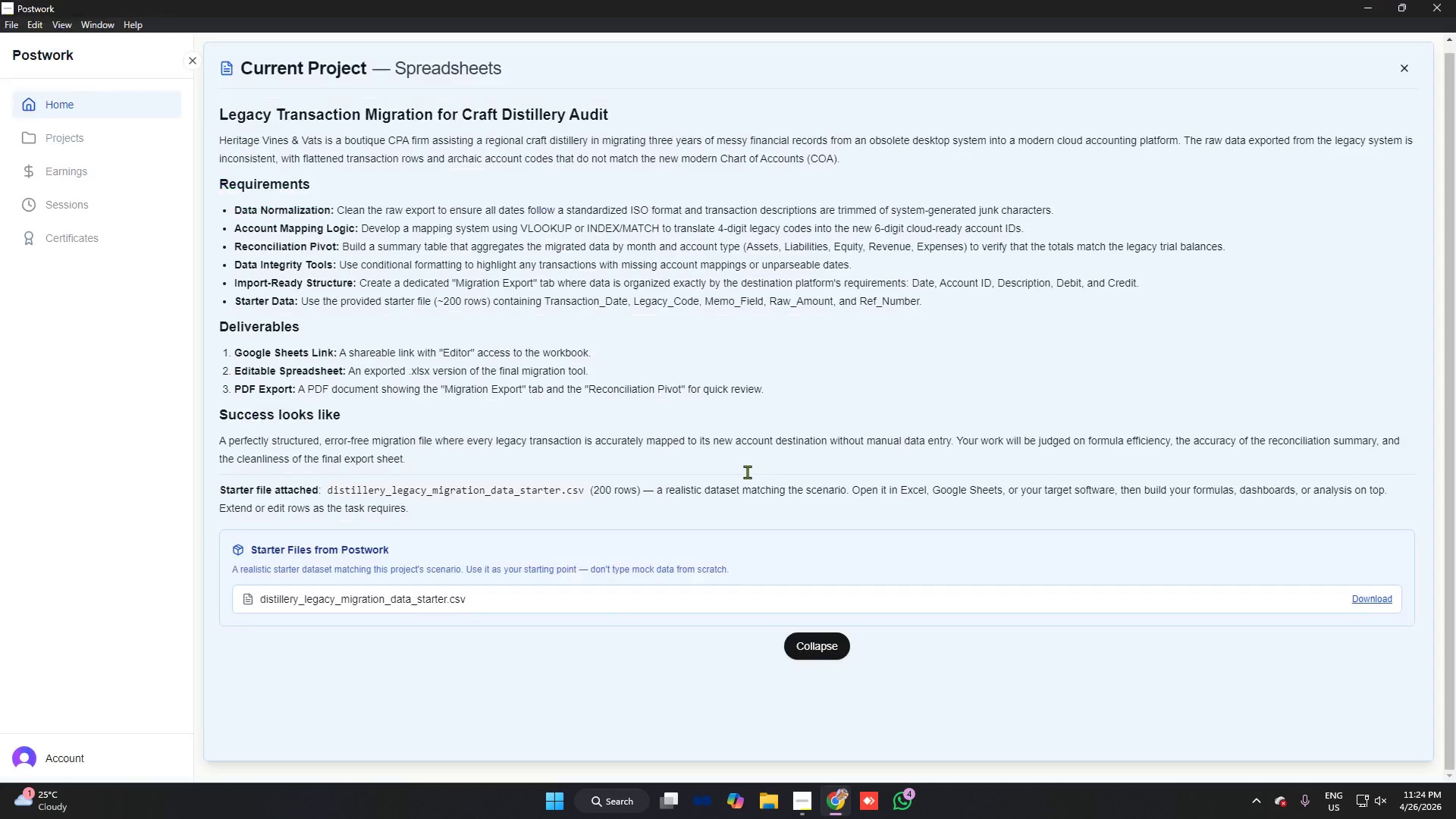 
key(Alt+Tab)